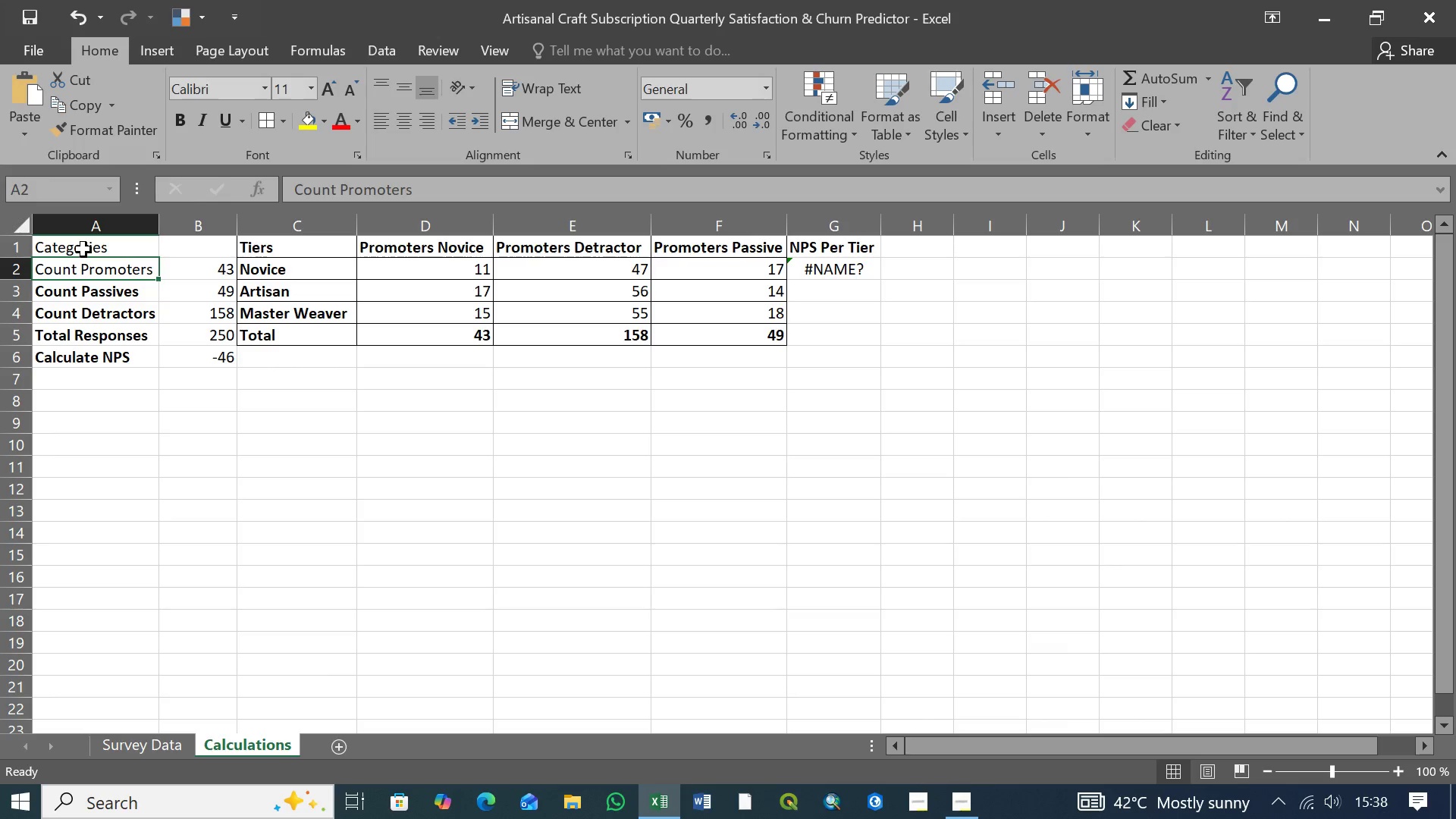 
key(Control+B)
 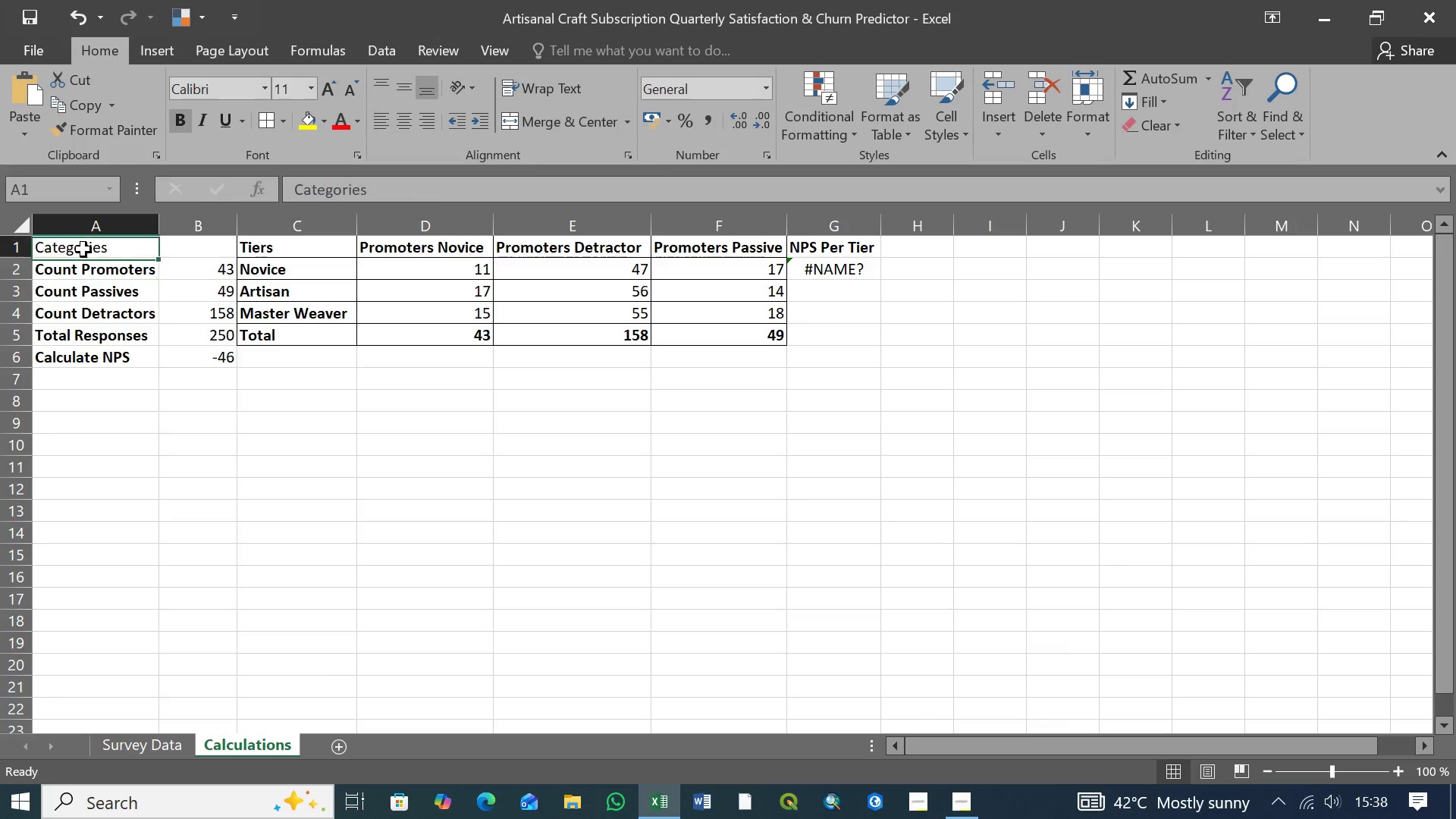 
left_click([83, 249])
 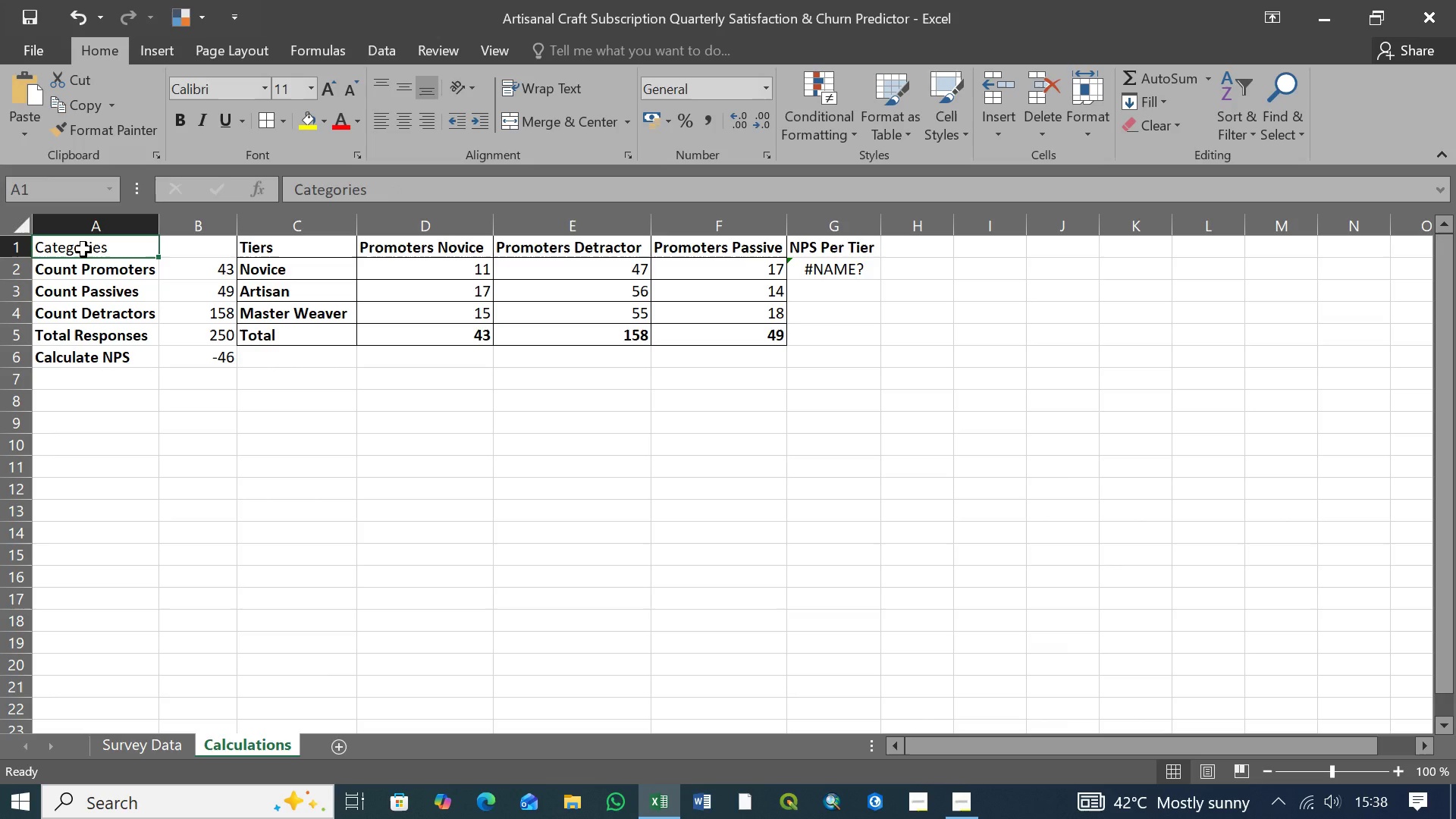 
key(Control+B)
 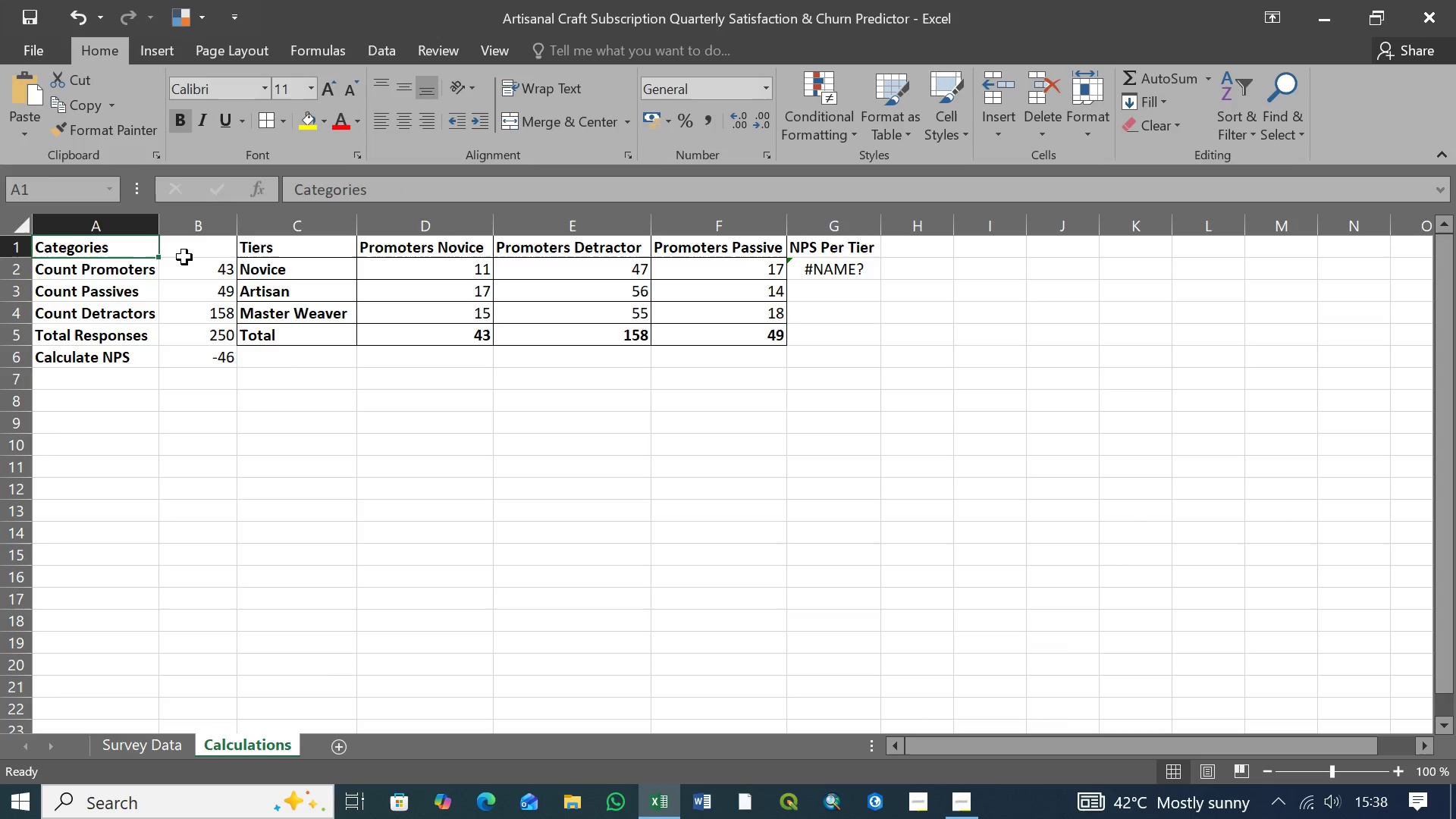 
left_click([185, 255])
 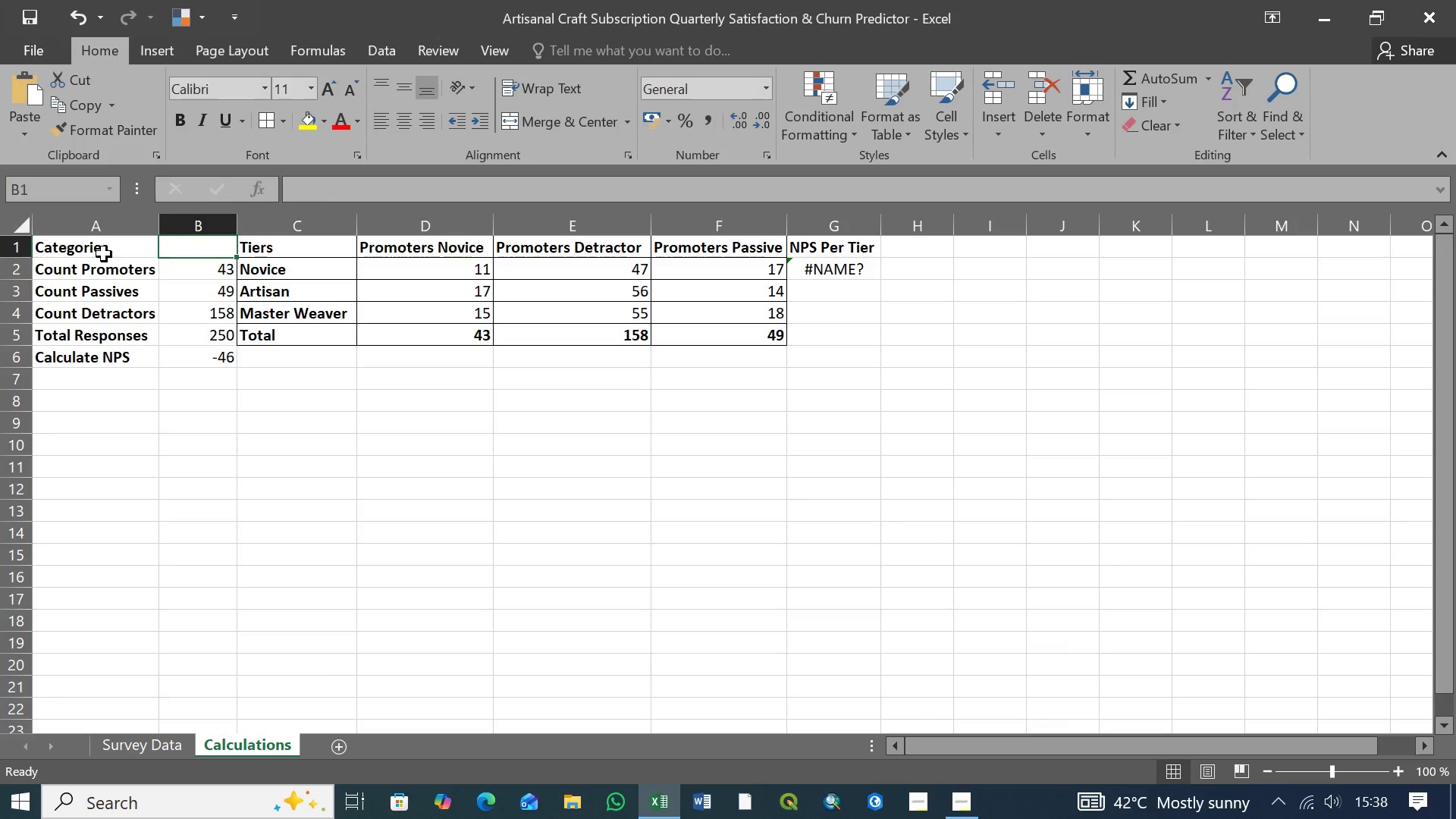 
left_click([104, 254])
 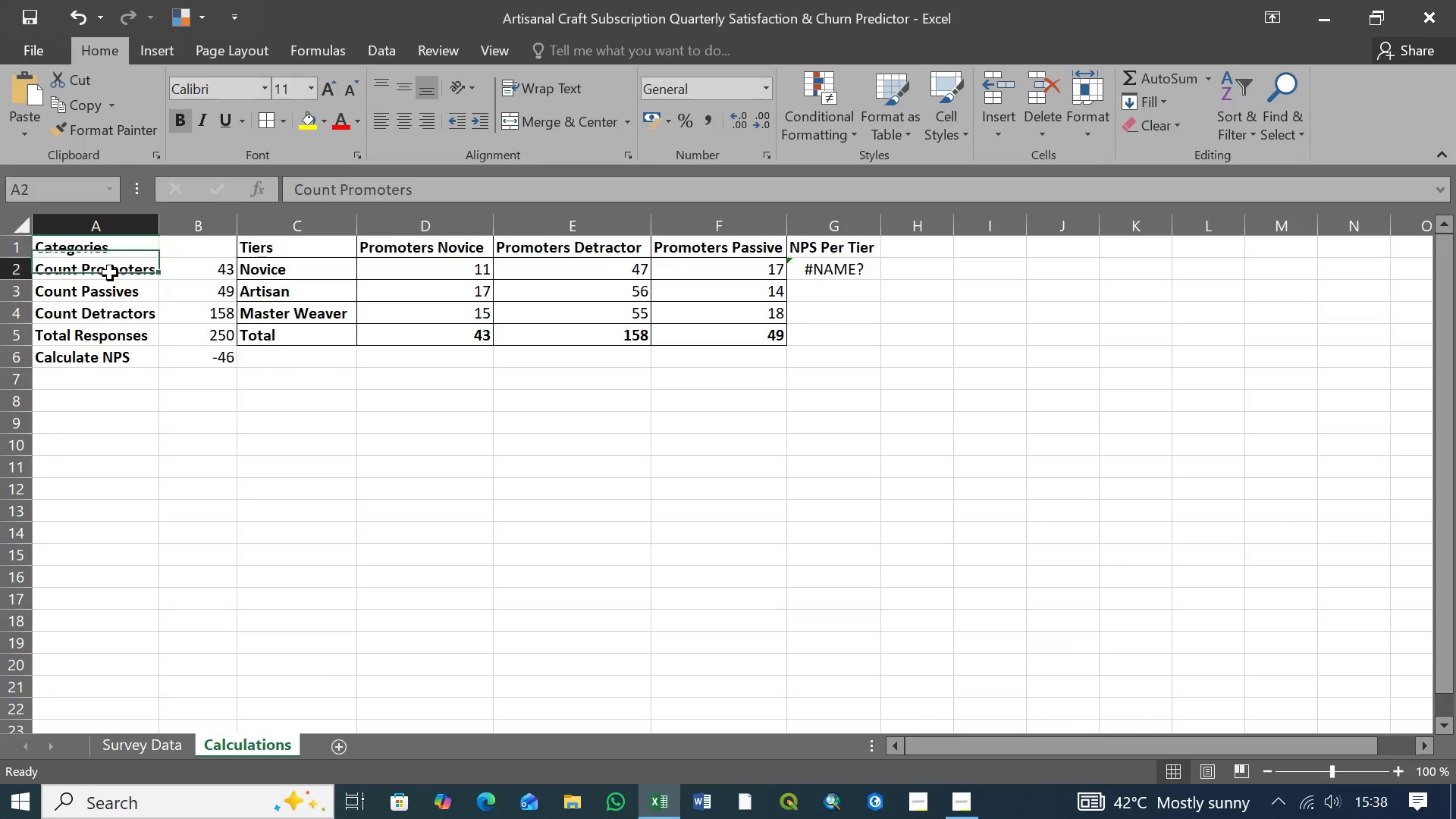 
left_click([110, 273])
 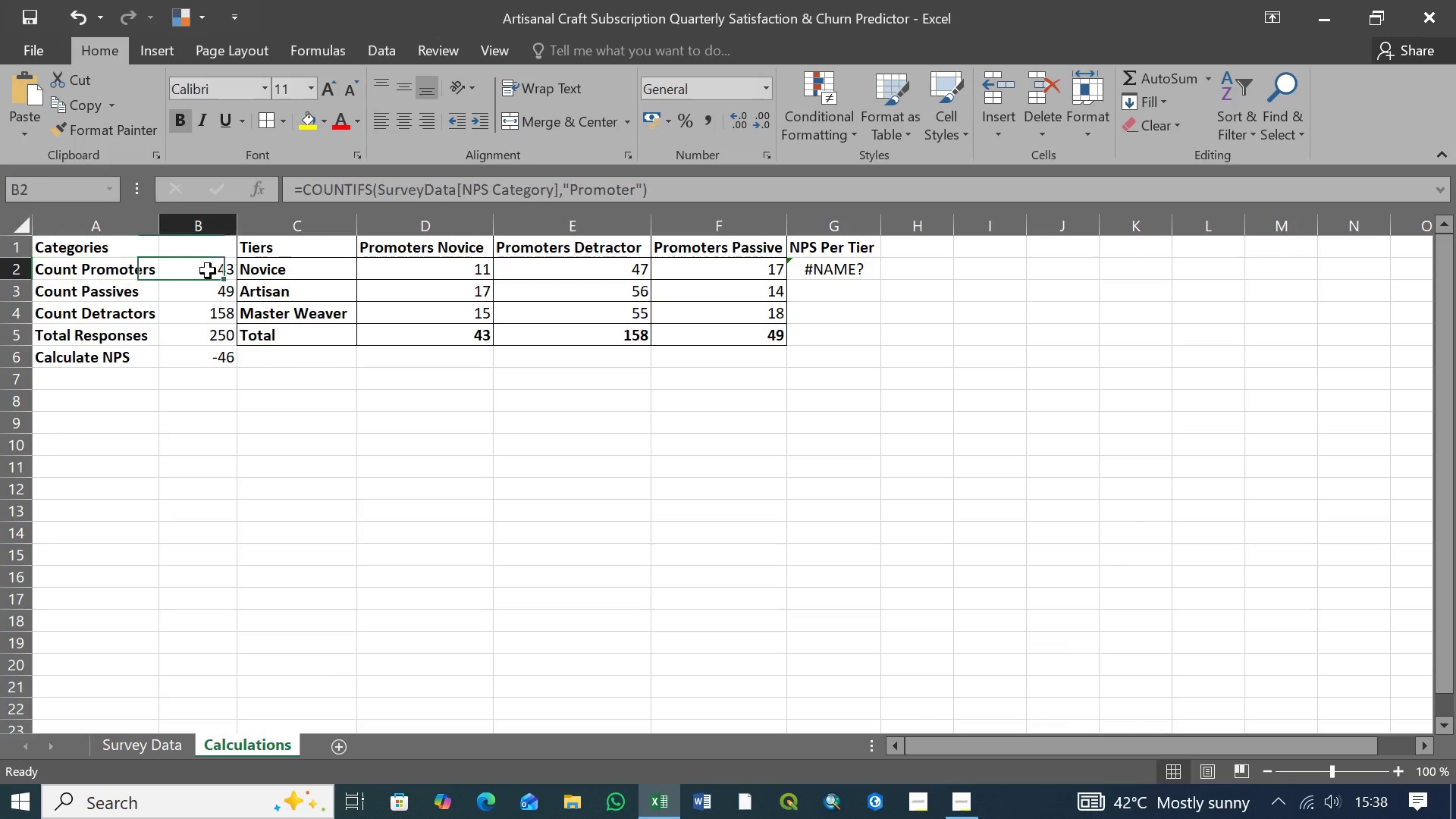 
double_click([208, 271])
 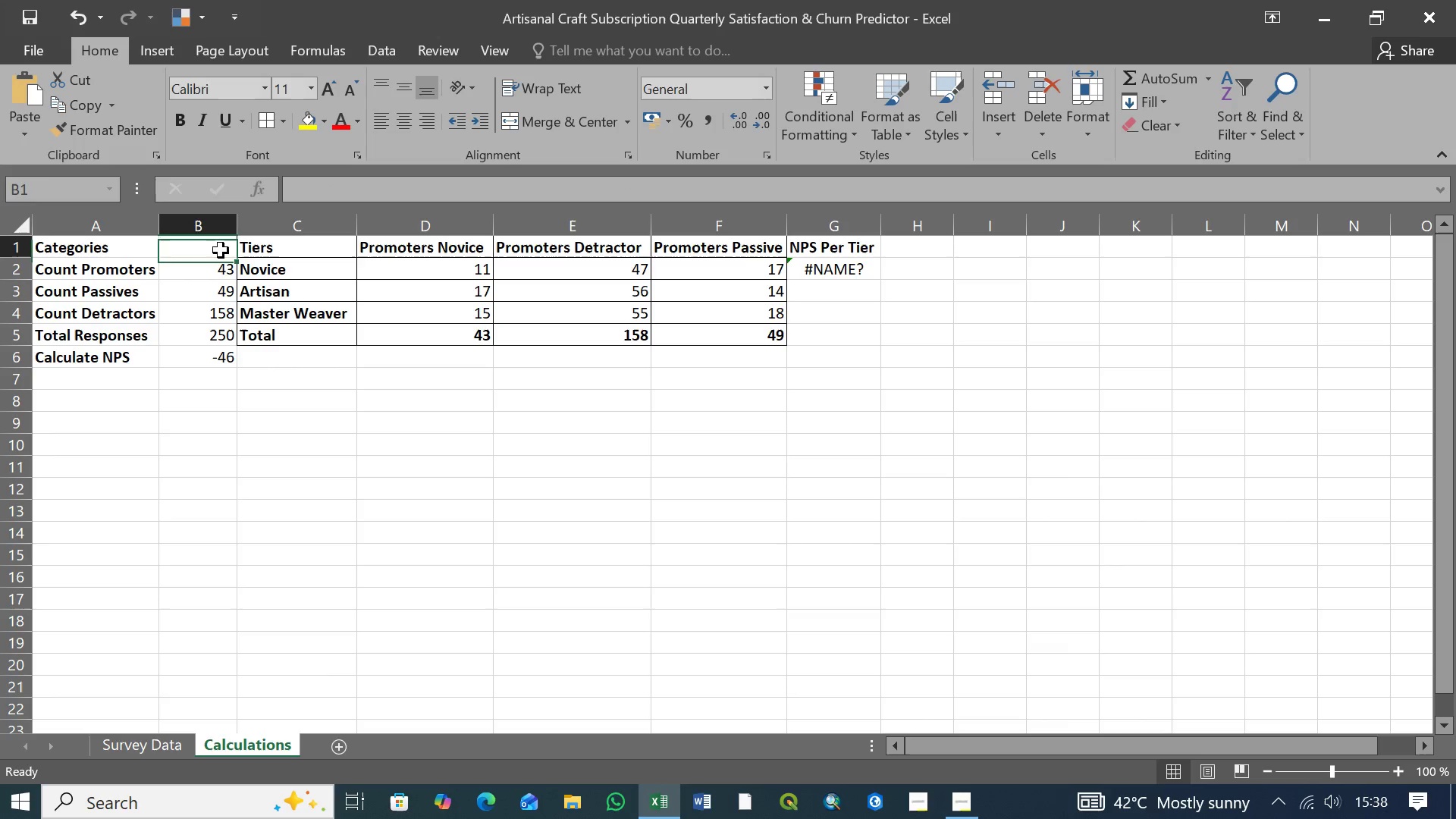 
triple_click([221, 250])
 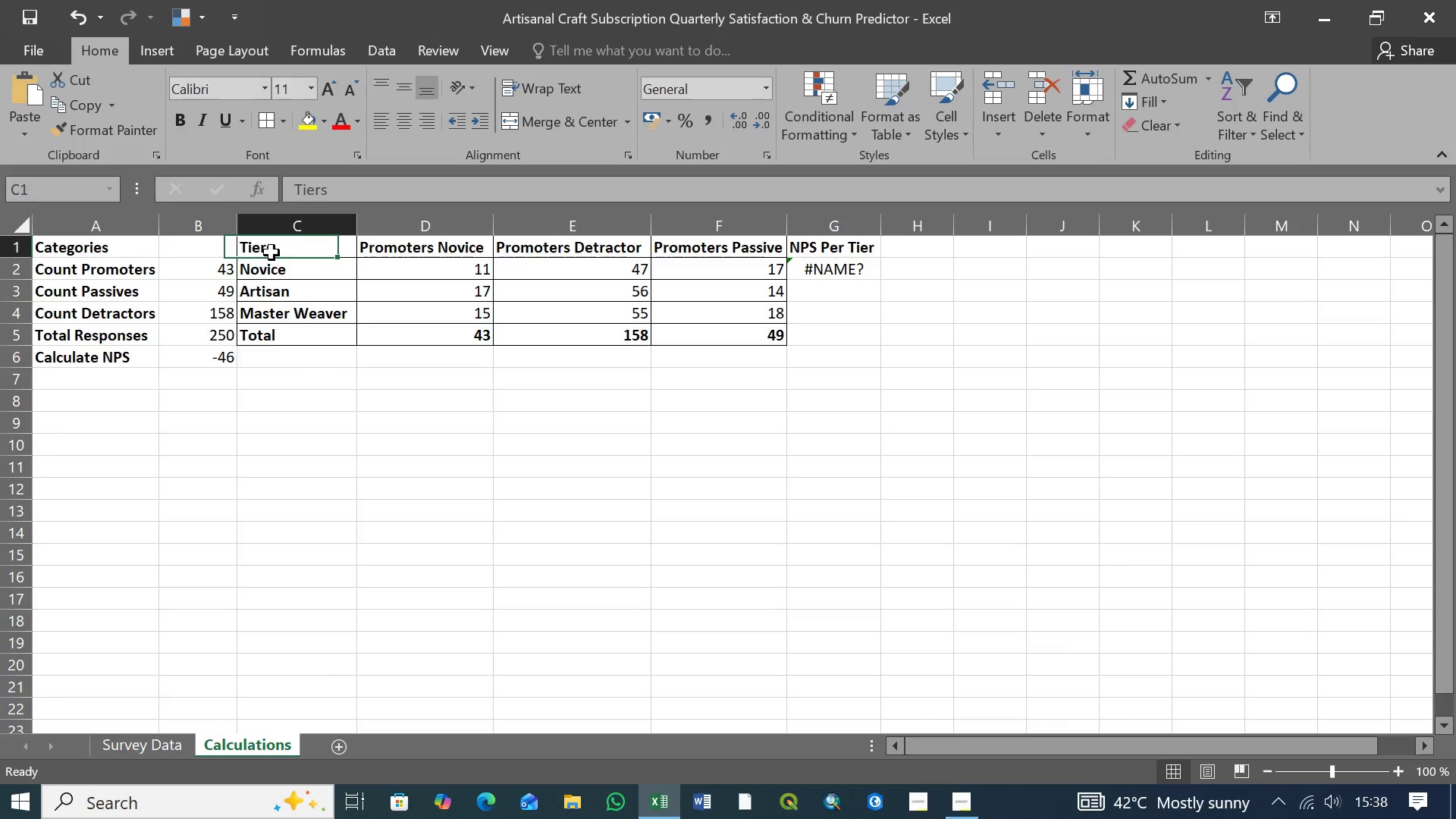 
triple_click([268, 253])
 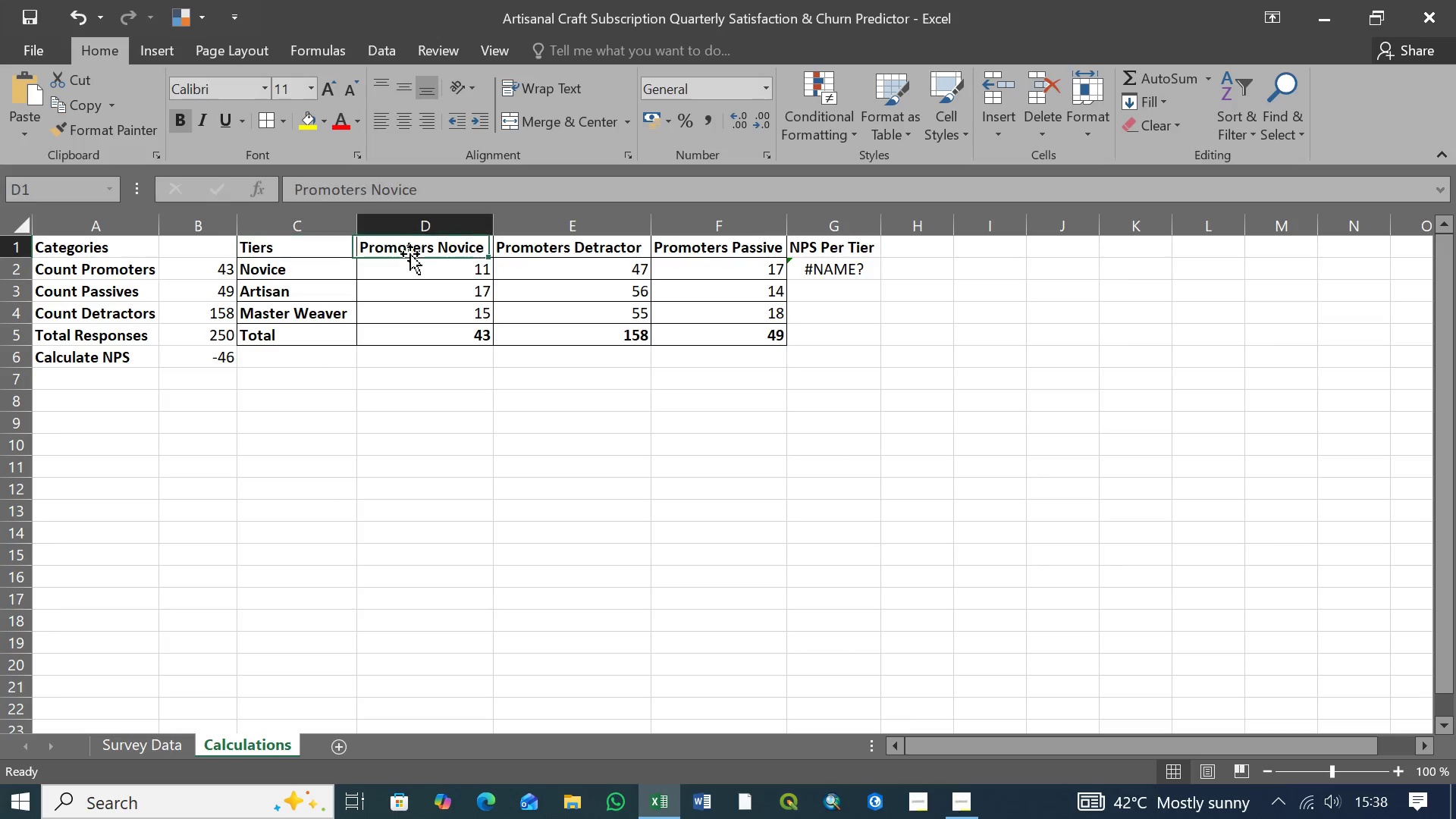 
triple_click([403, 254])
 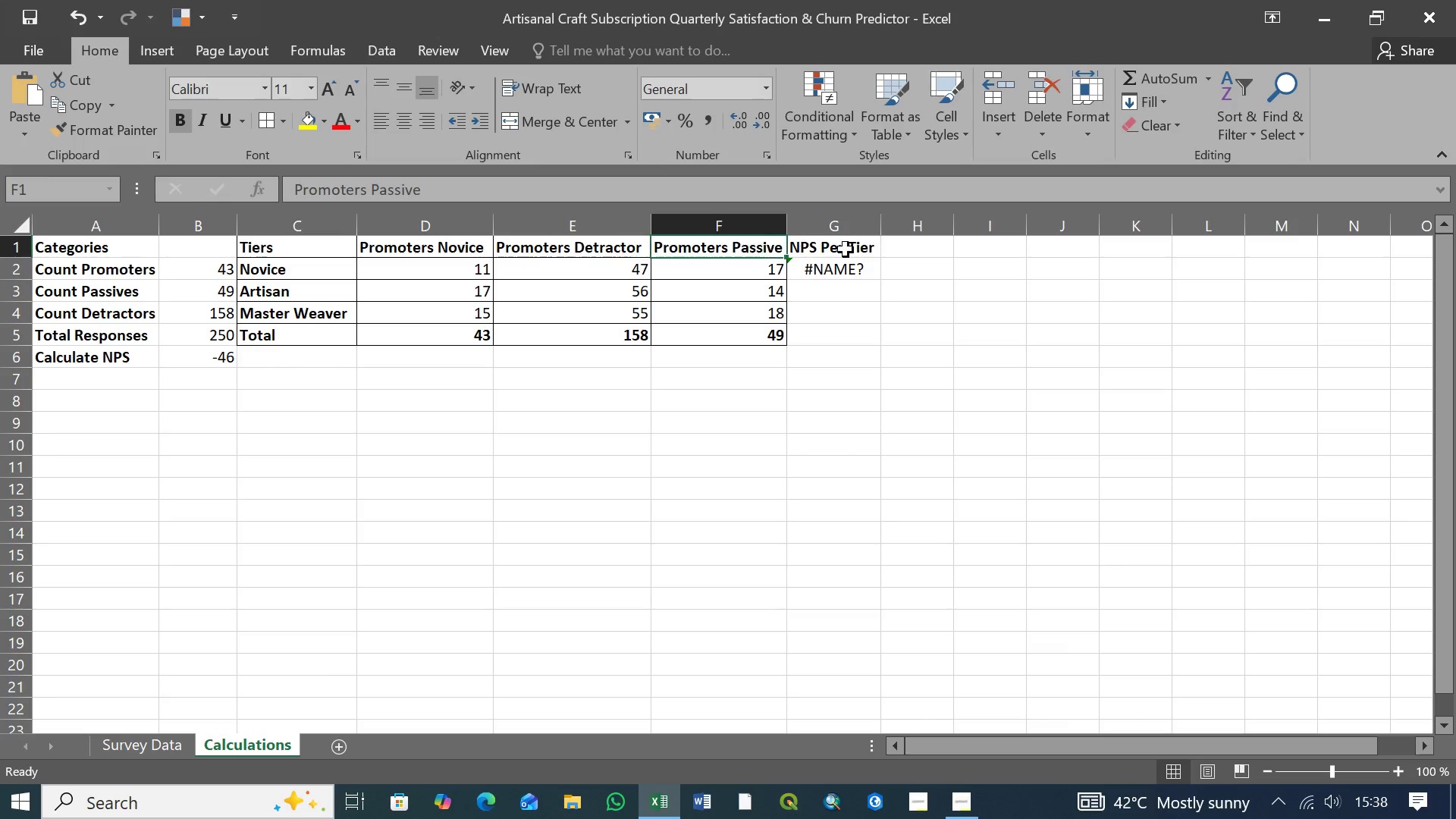 
triple_click([846, 249])
 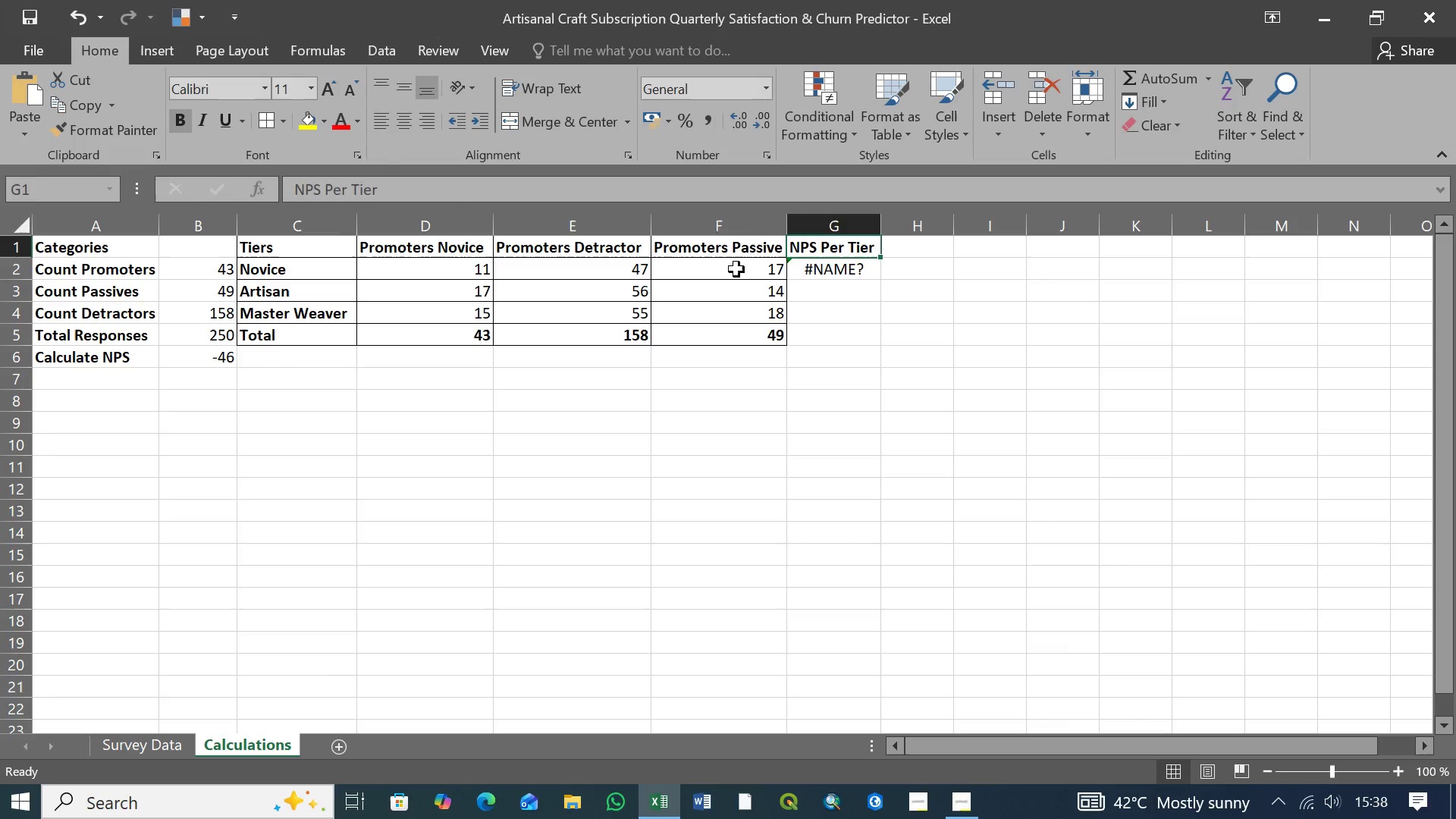 
left_click([736, 269])
 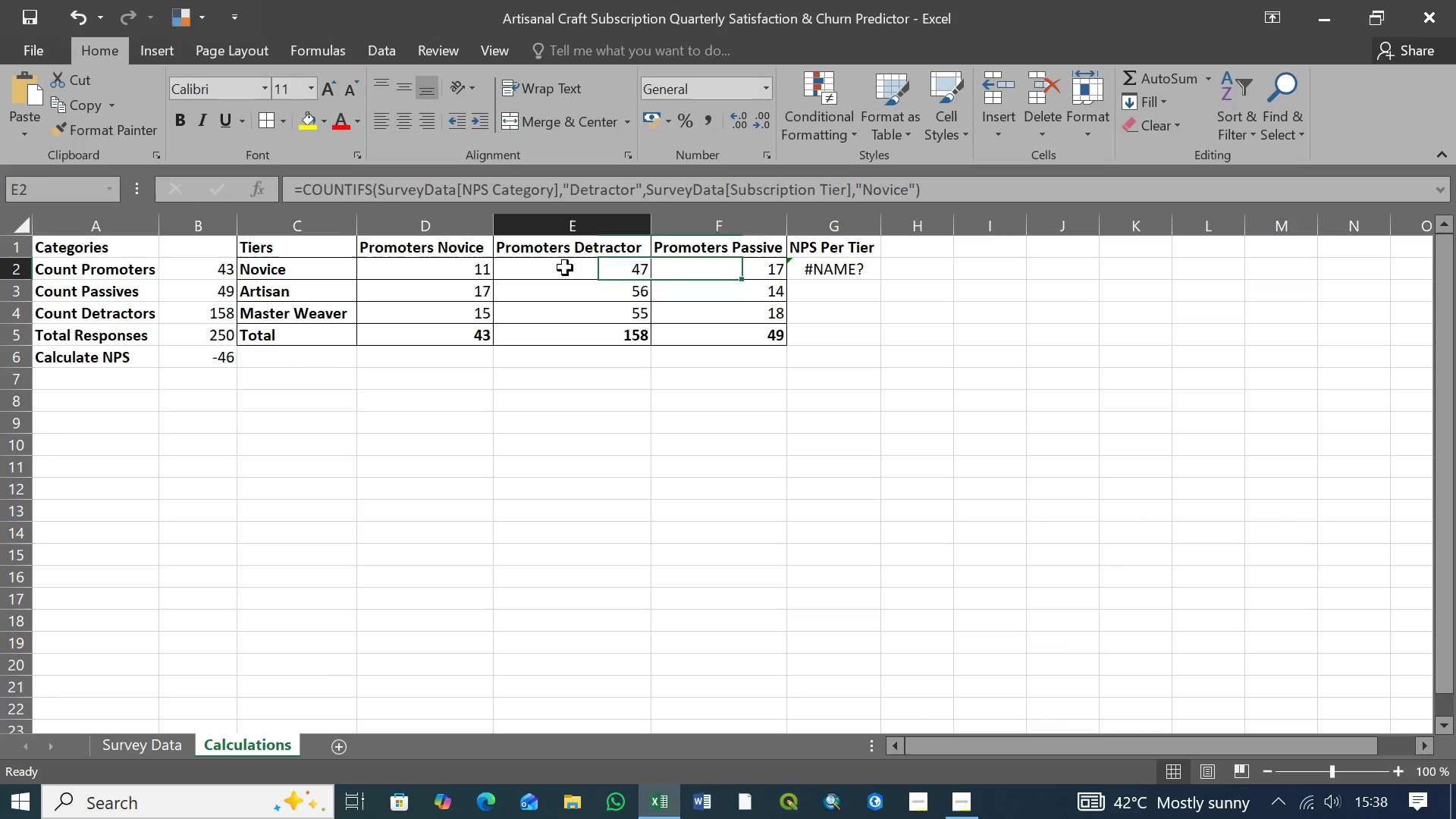 
double_click([565, 268])
 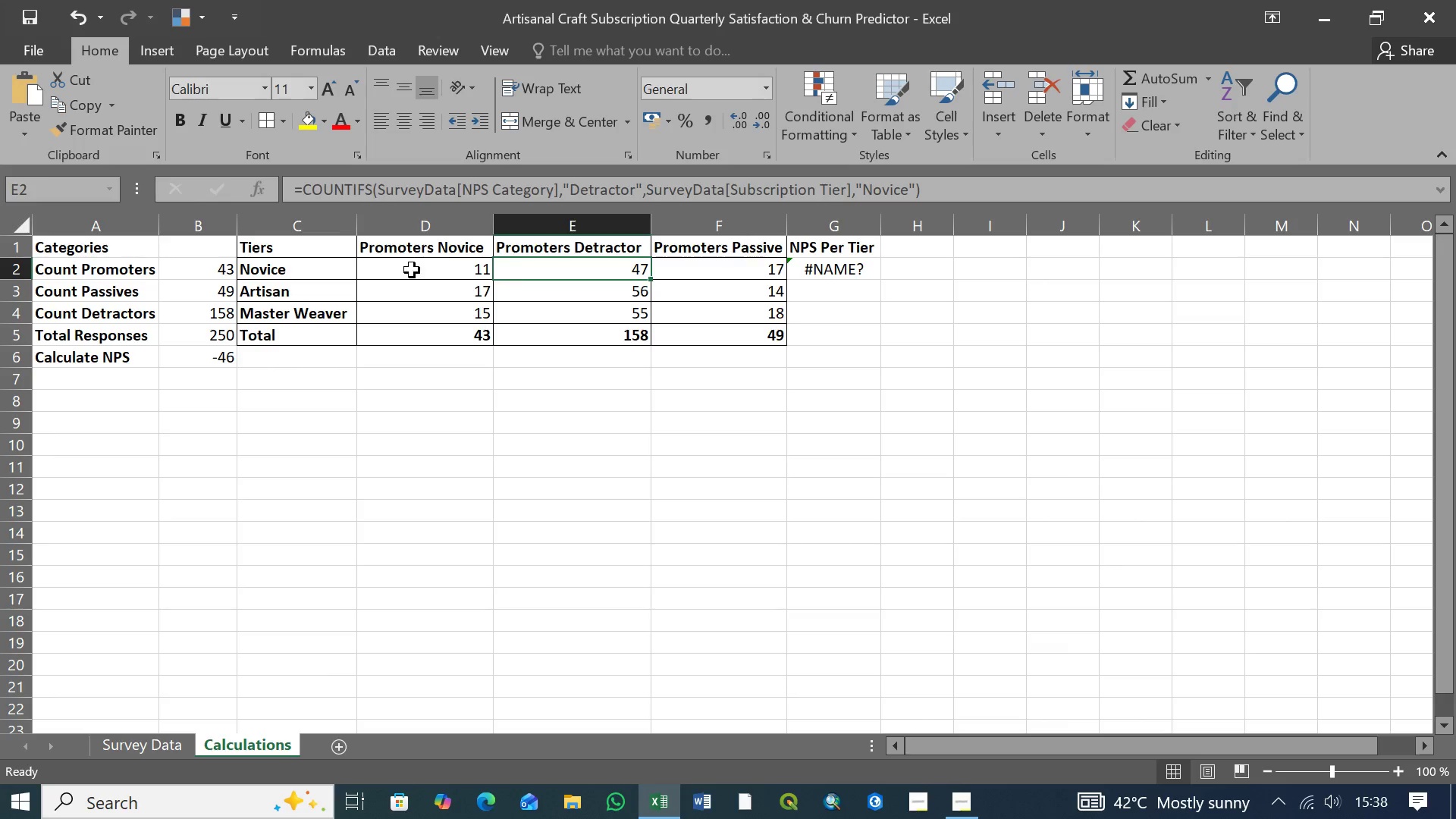 
left_click([412, 270])
 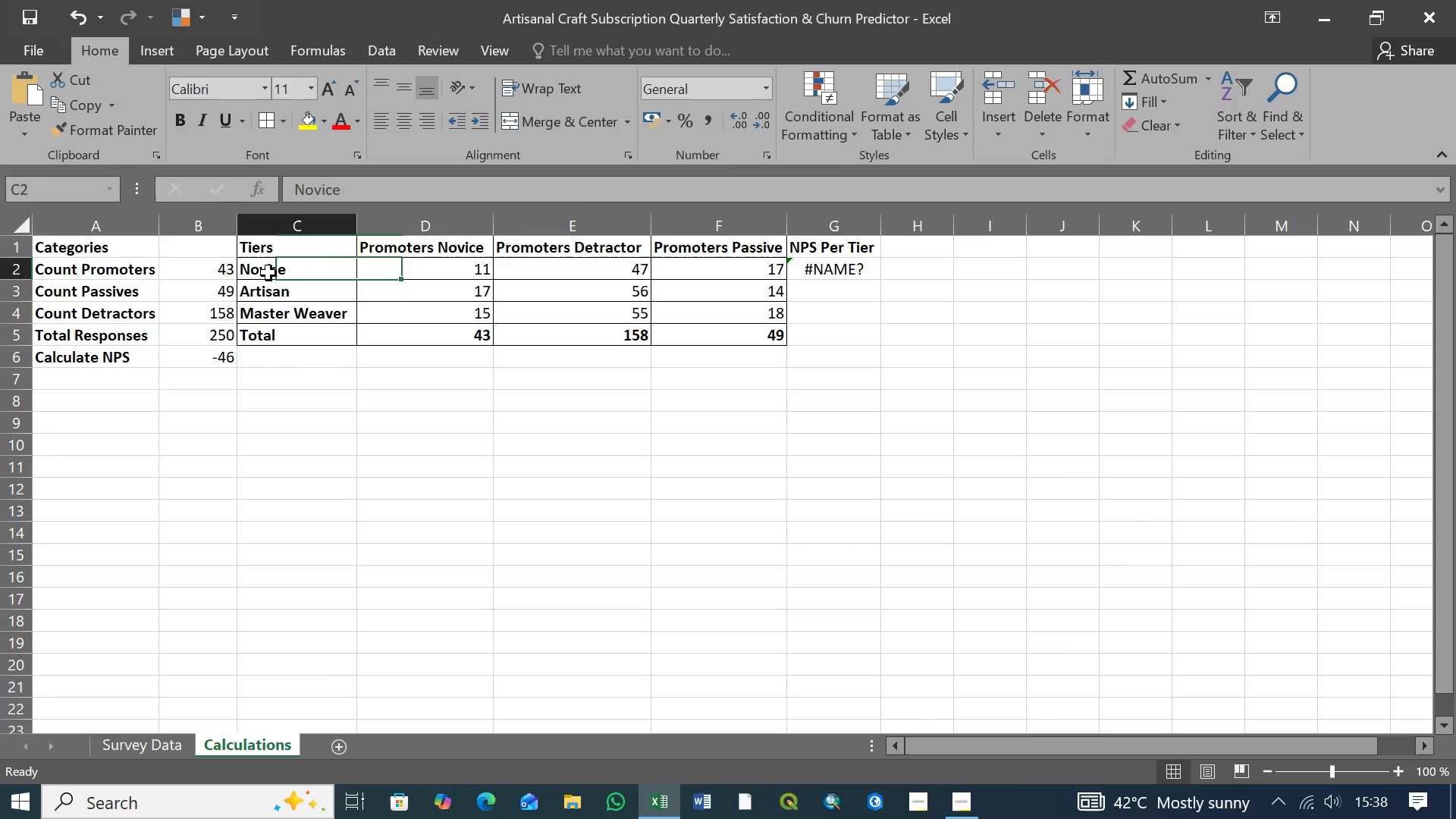 
left_click([268, 273])
 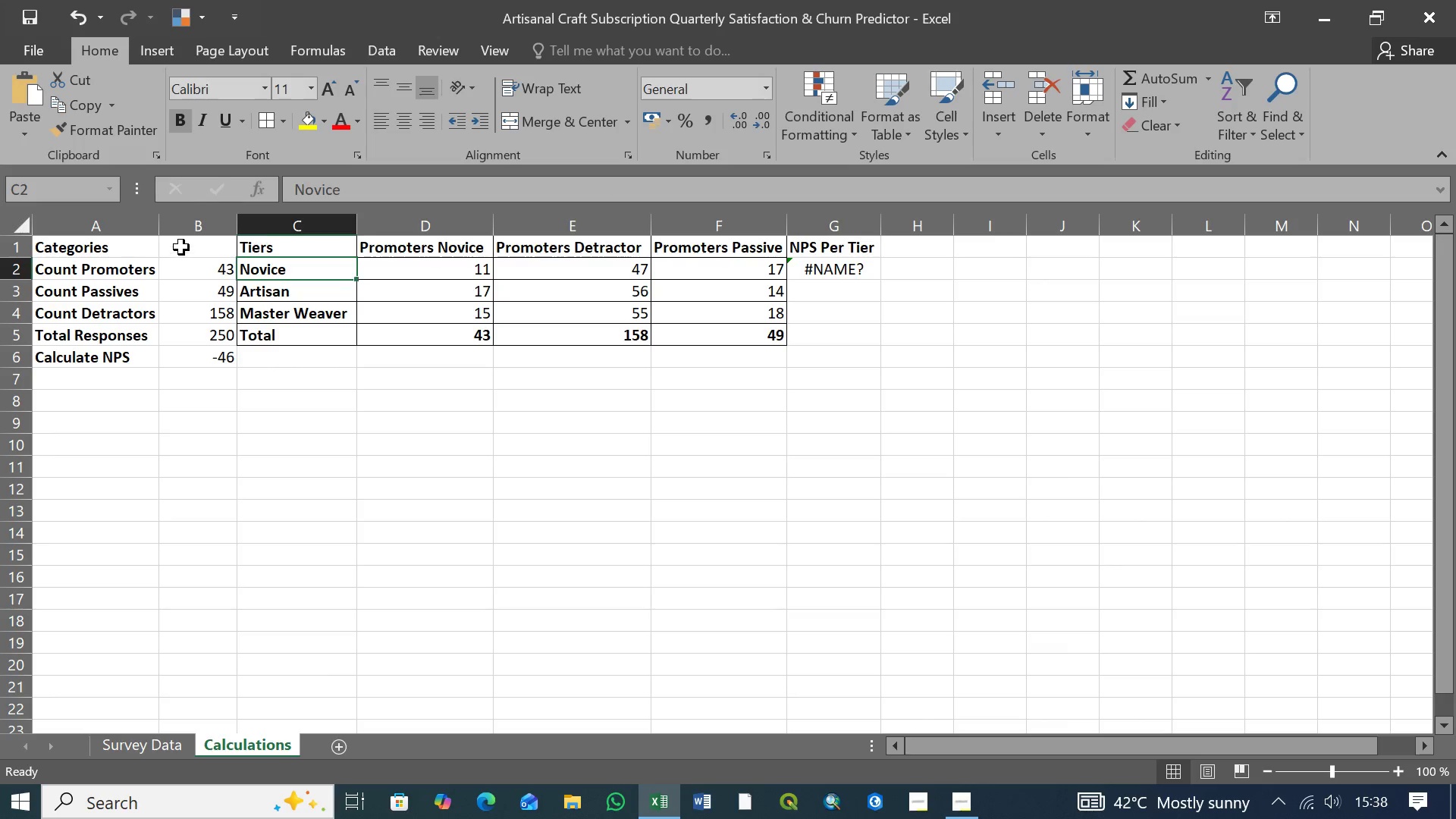 
left_click([181, 247])
 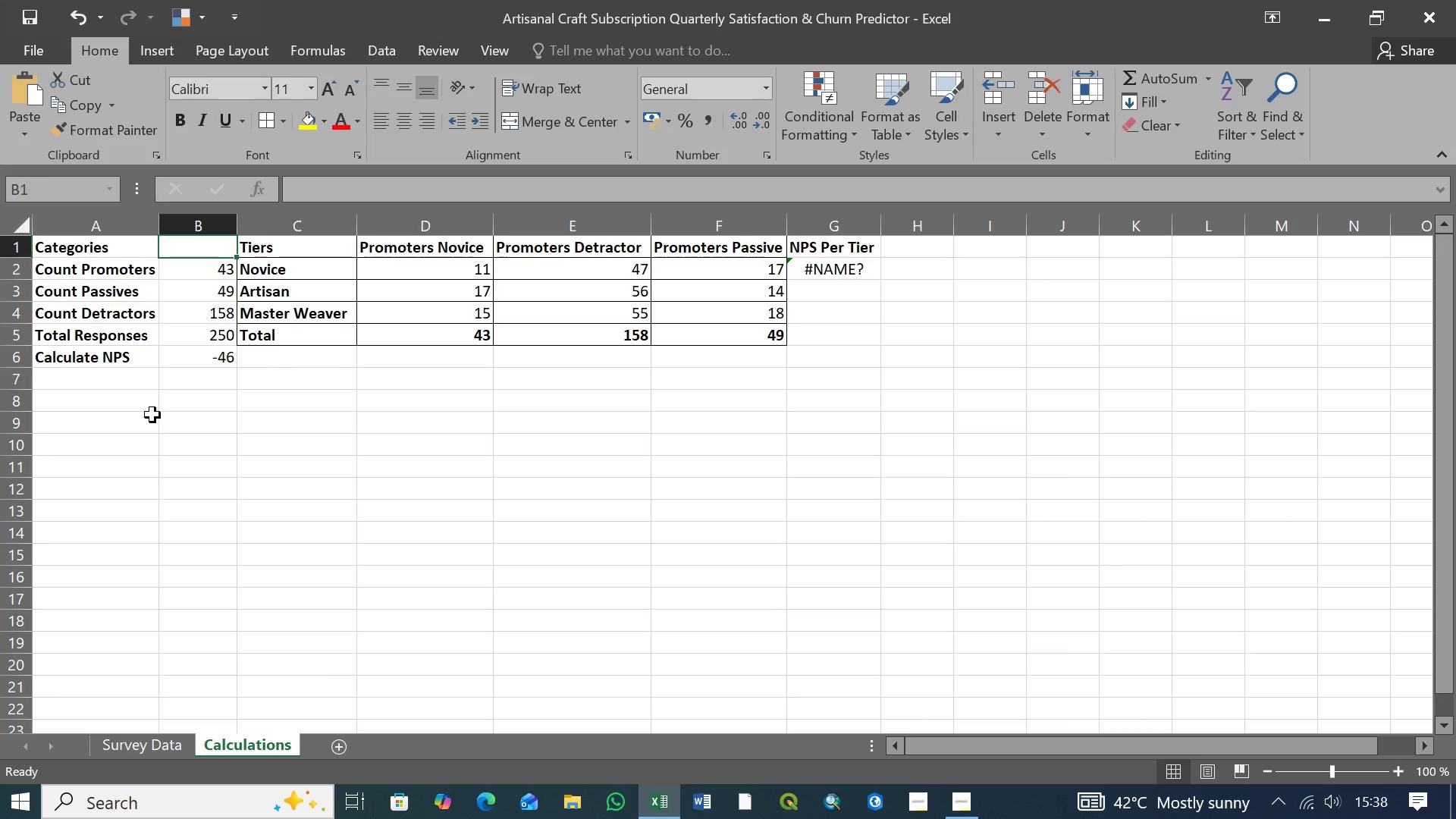 
wait(15.11)
 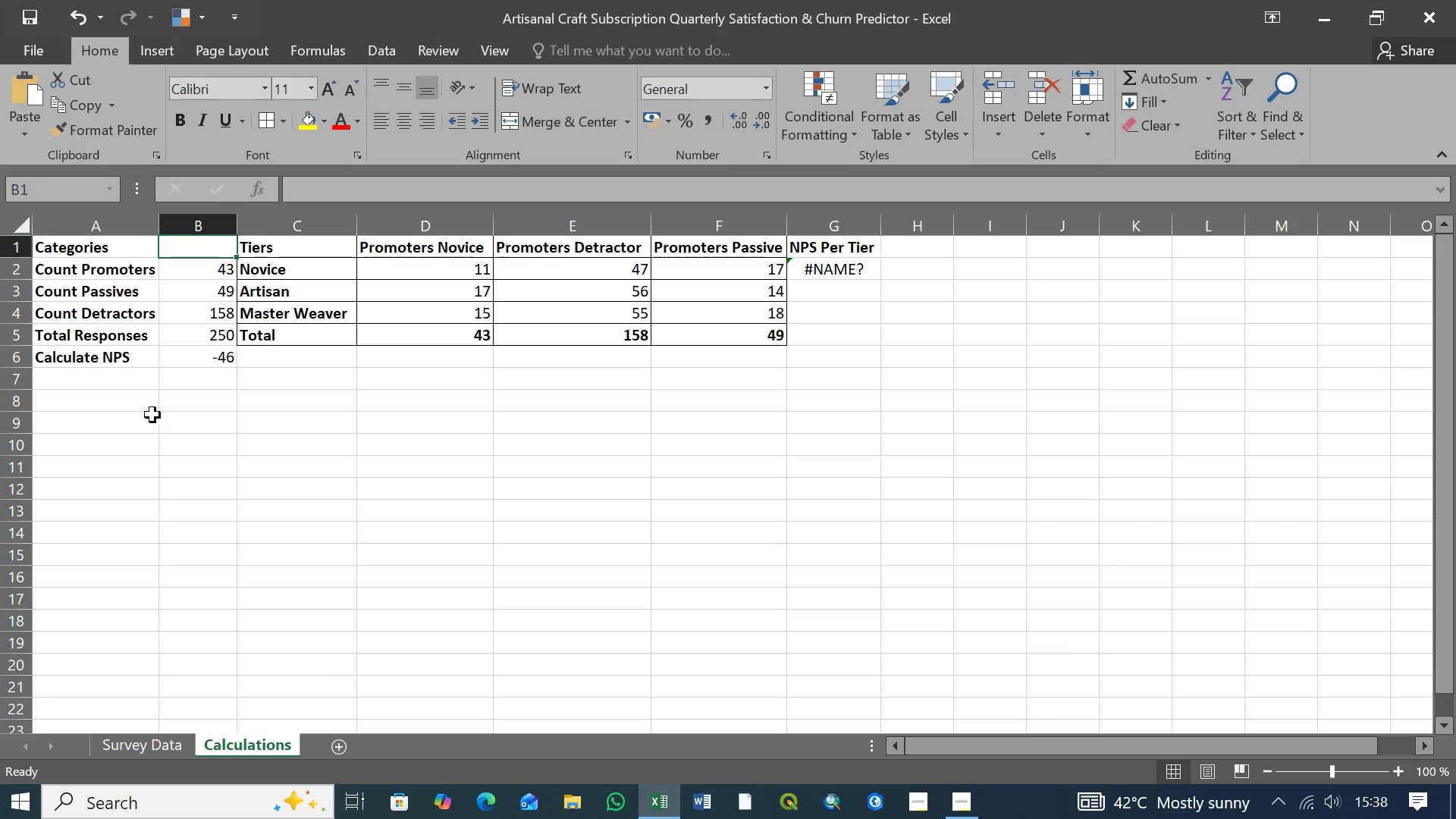 
left_click([312, 356])
 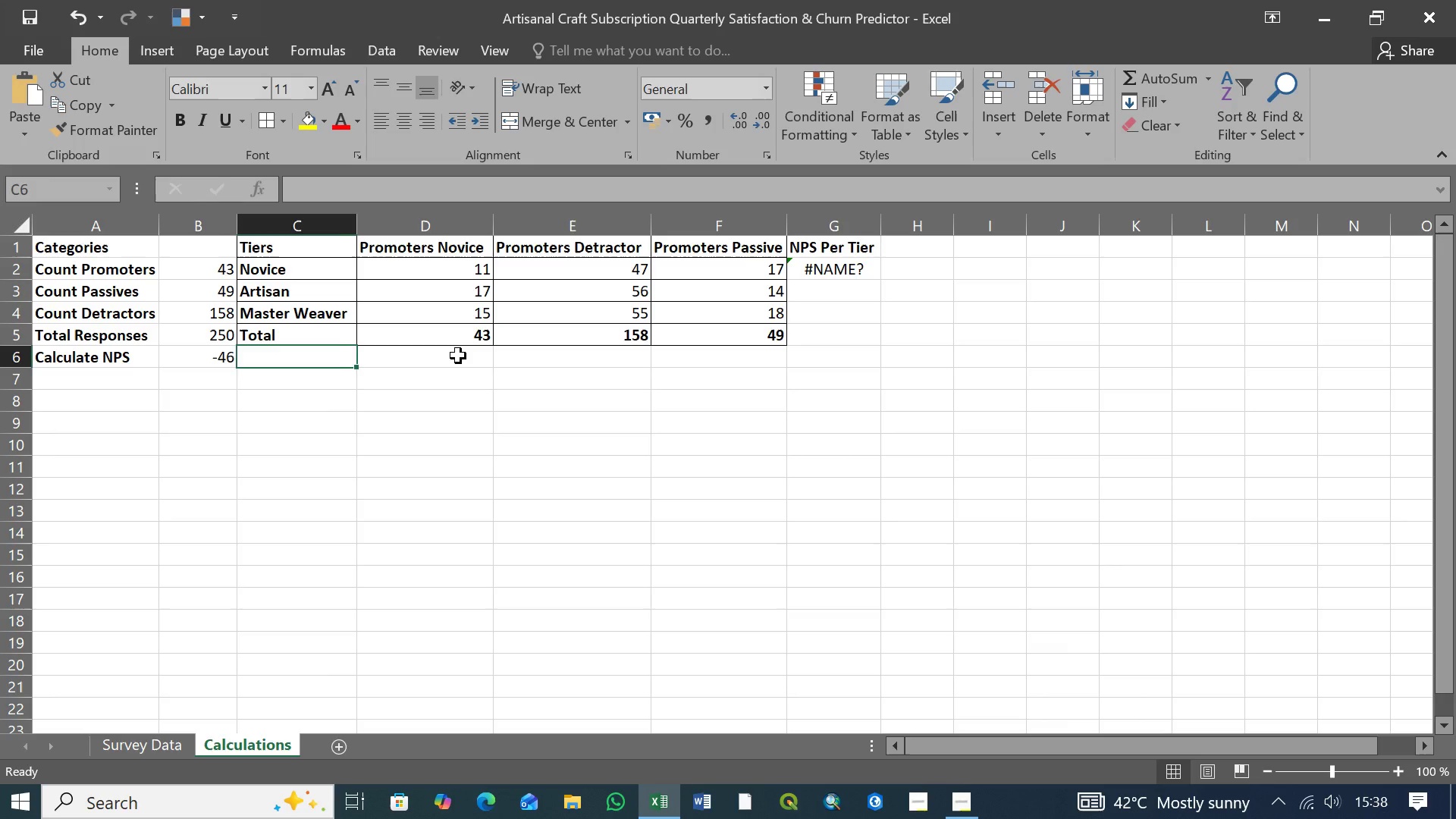 
left_click([458, 356])
 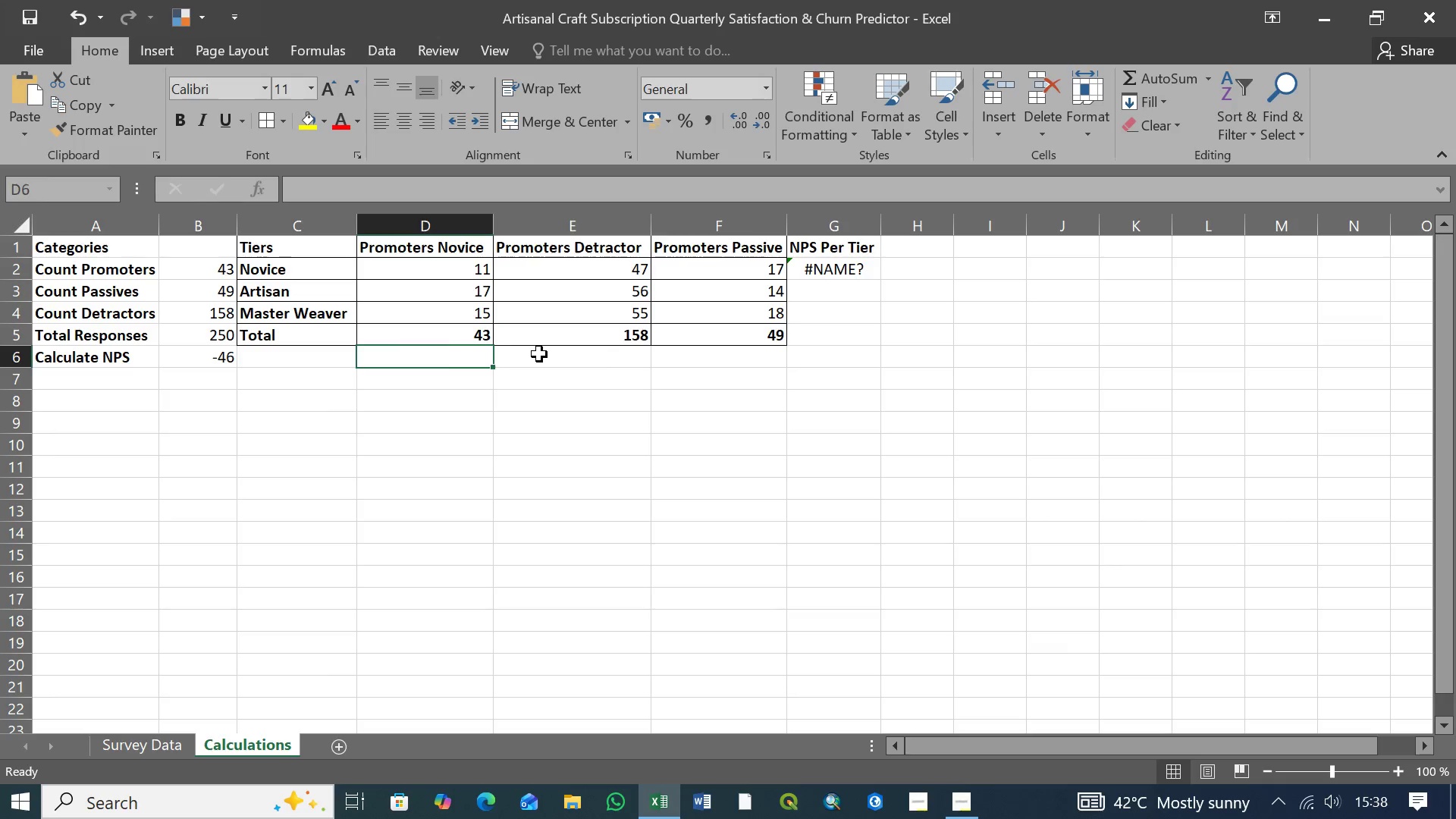 
double_click([539, 354])
 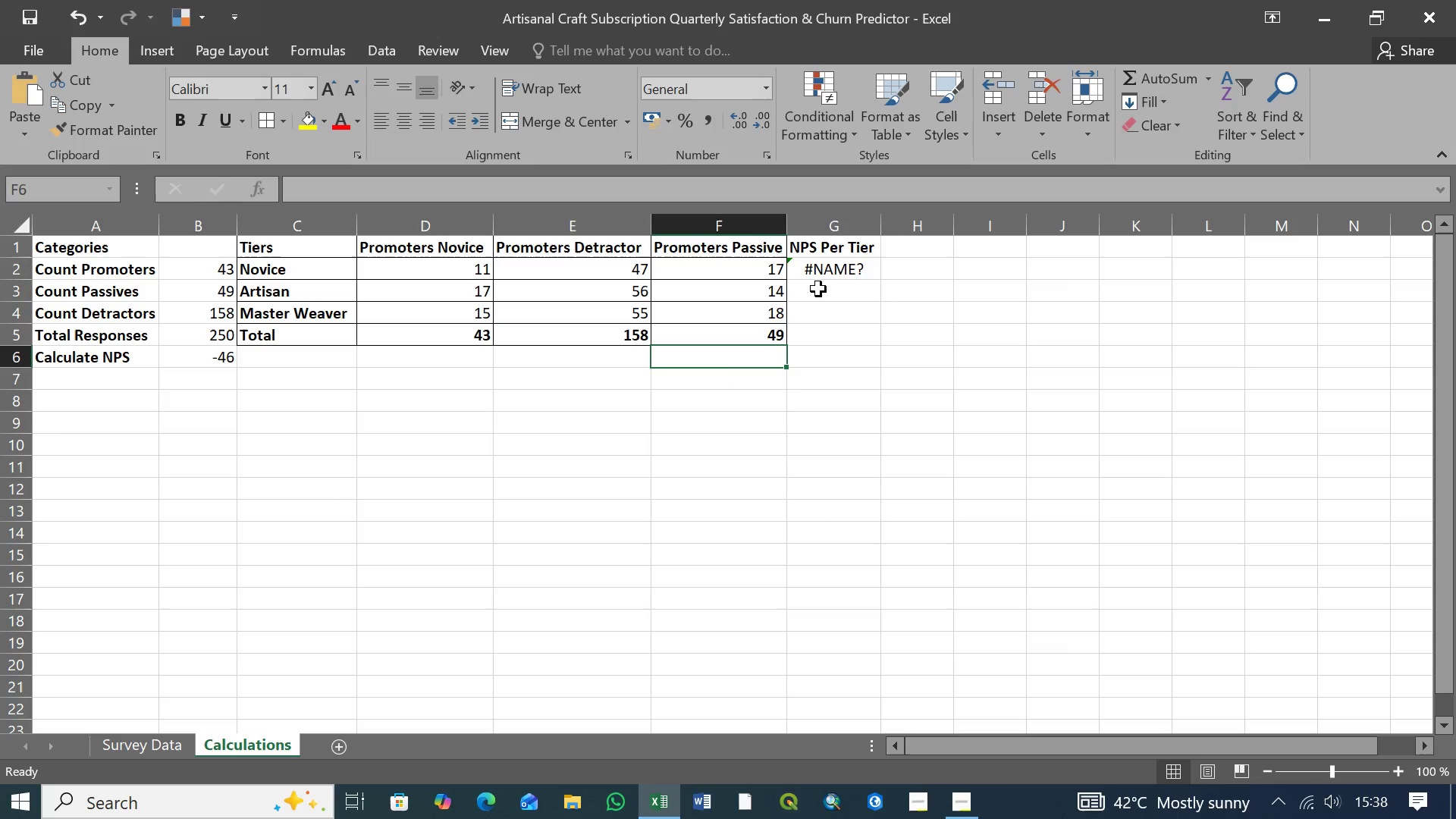 
left_click([821, 290])
 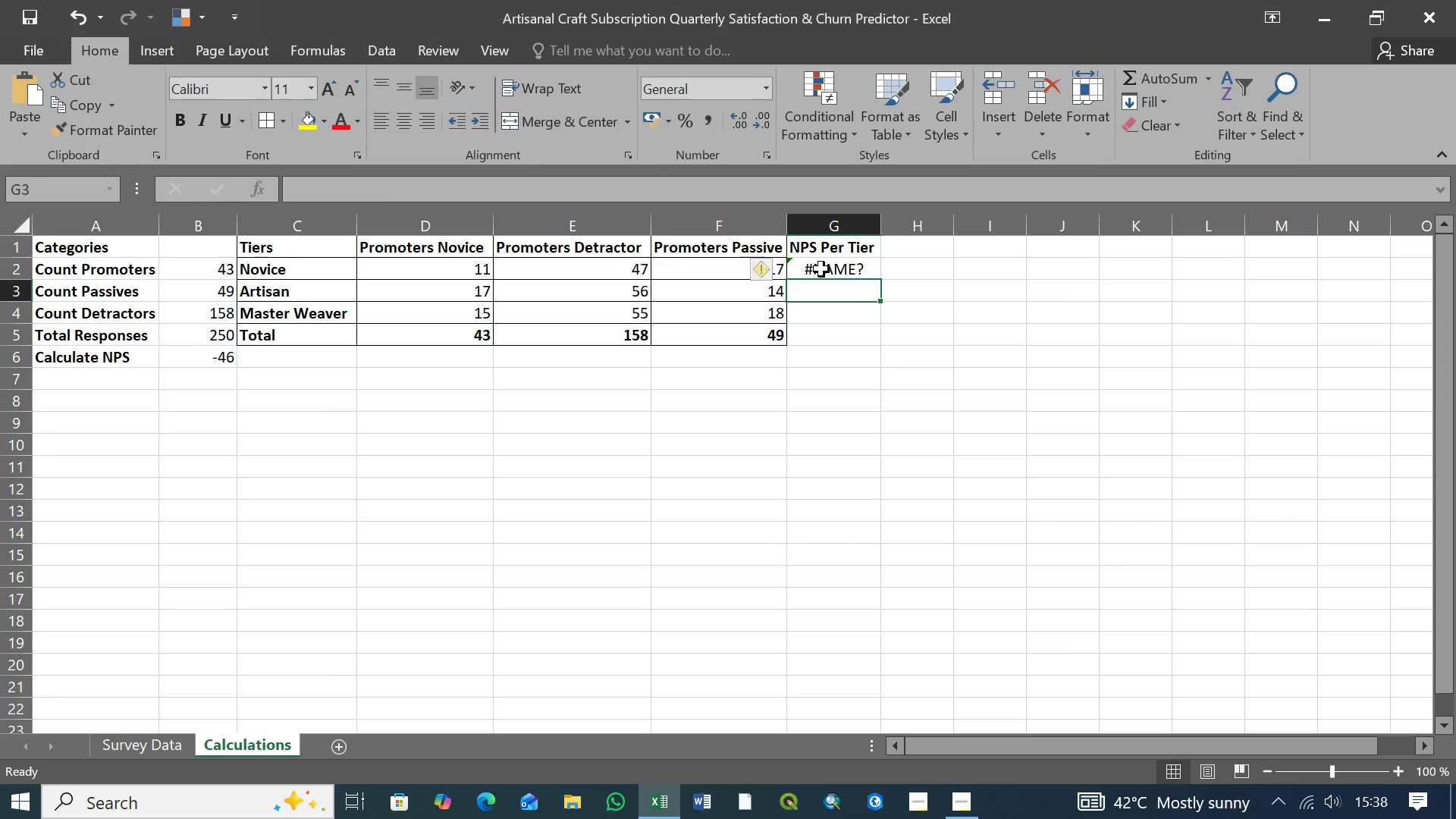 
double_click([821, 269])
 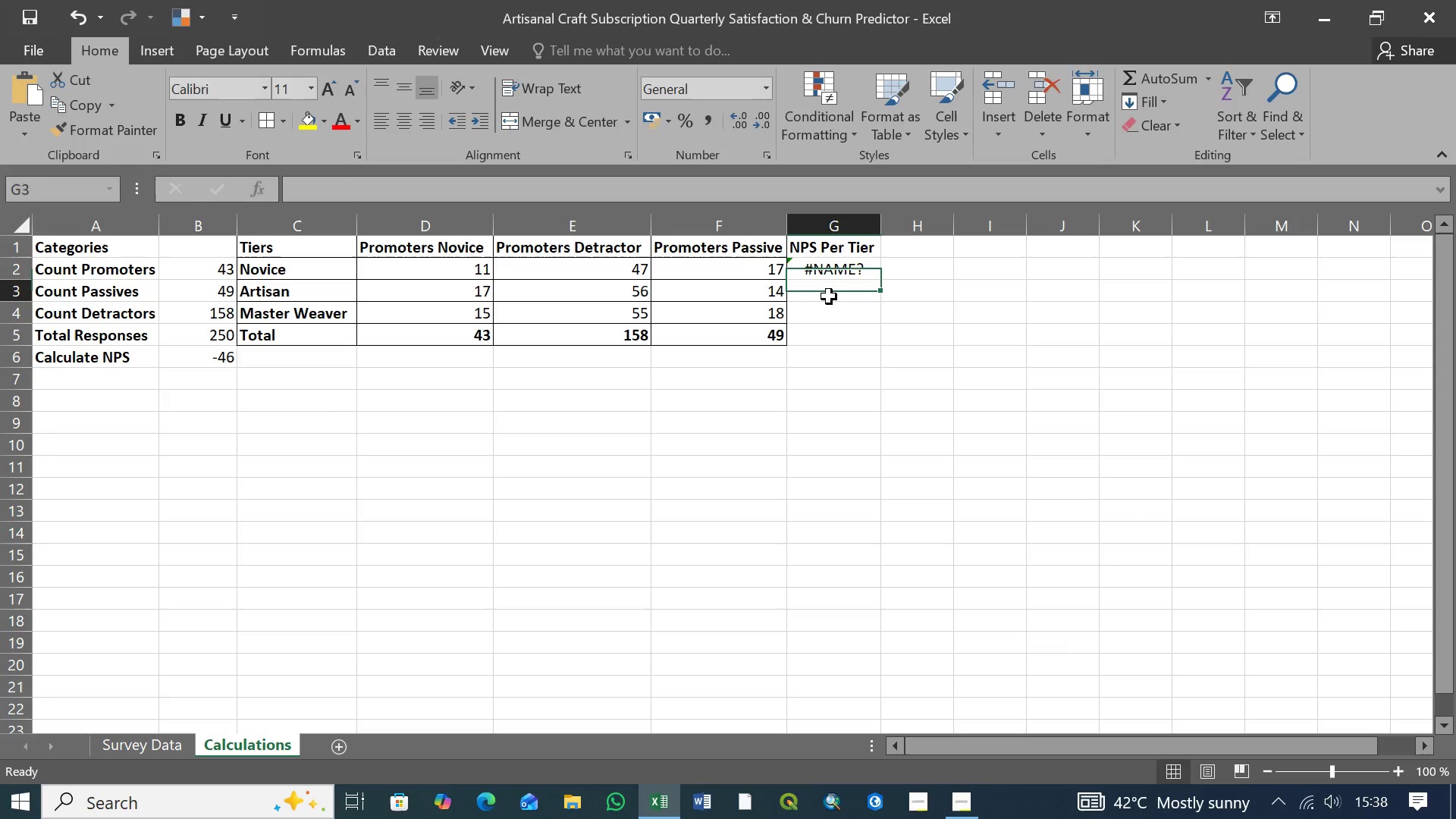 
left_click([829, 297])
 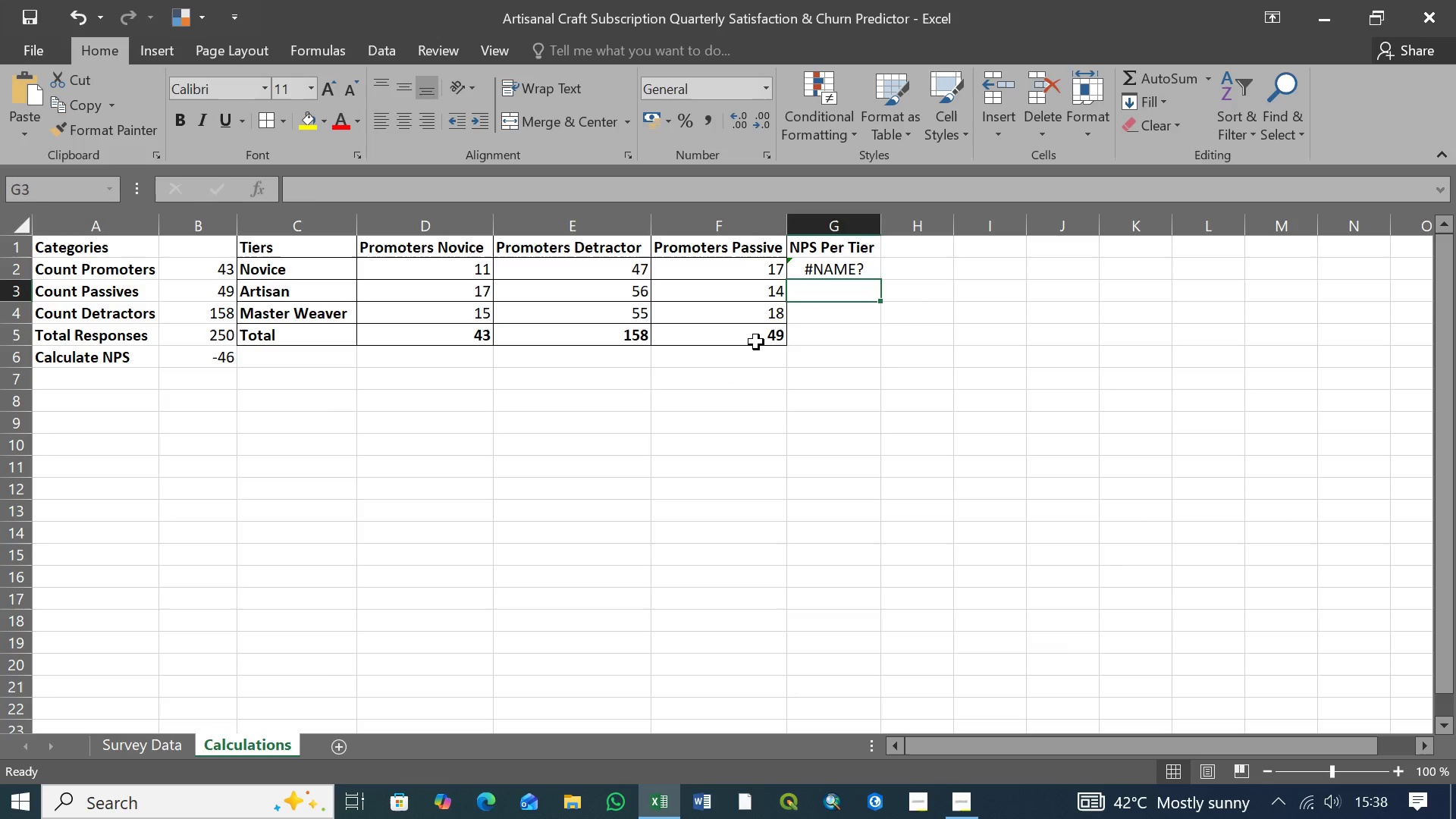 
left_click([756, 342])
 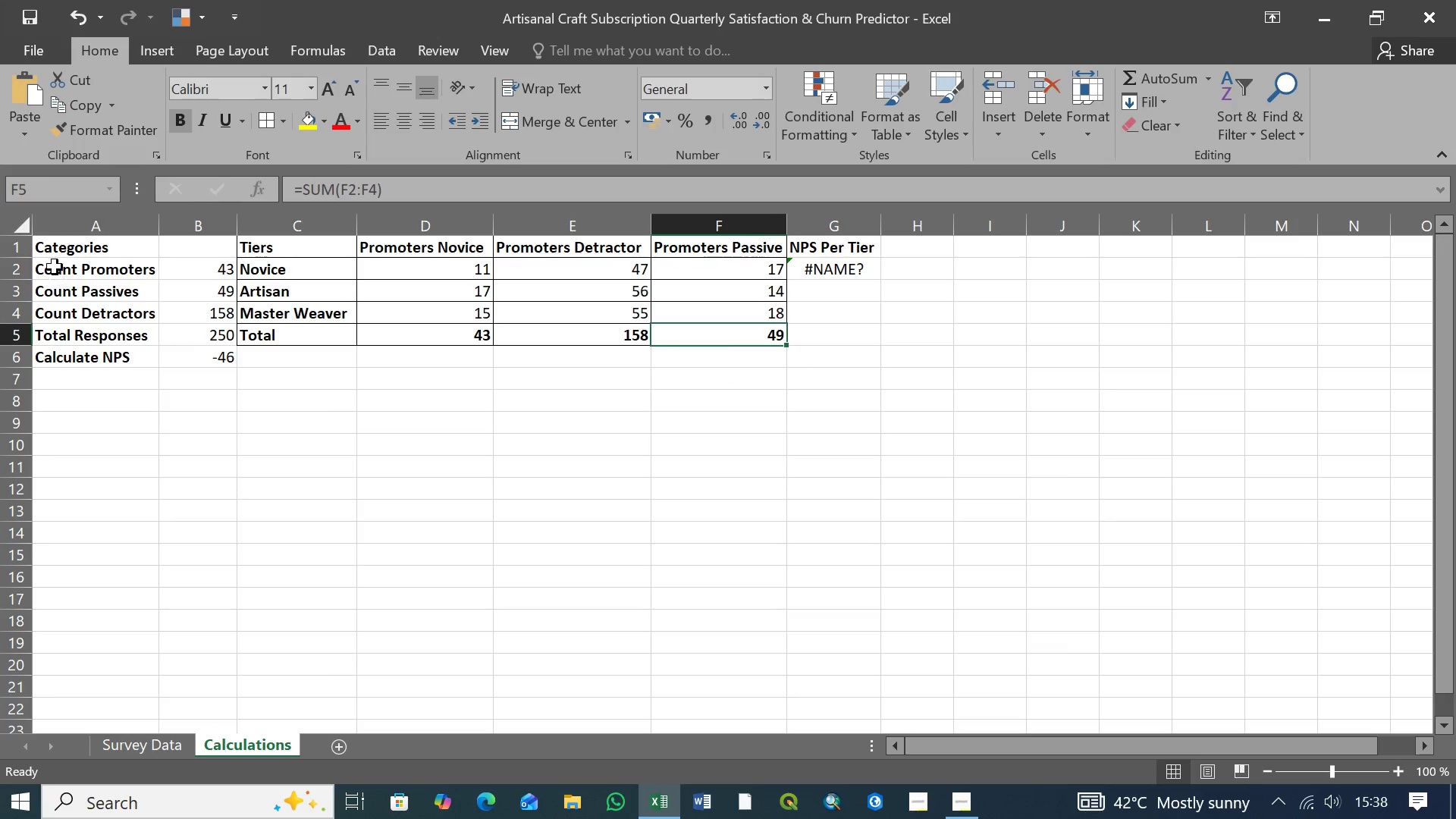 
left_click([86, 249])
 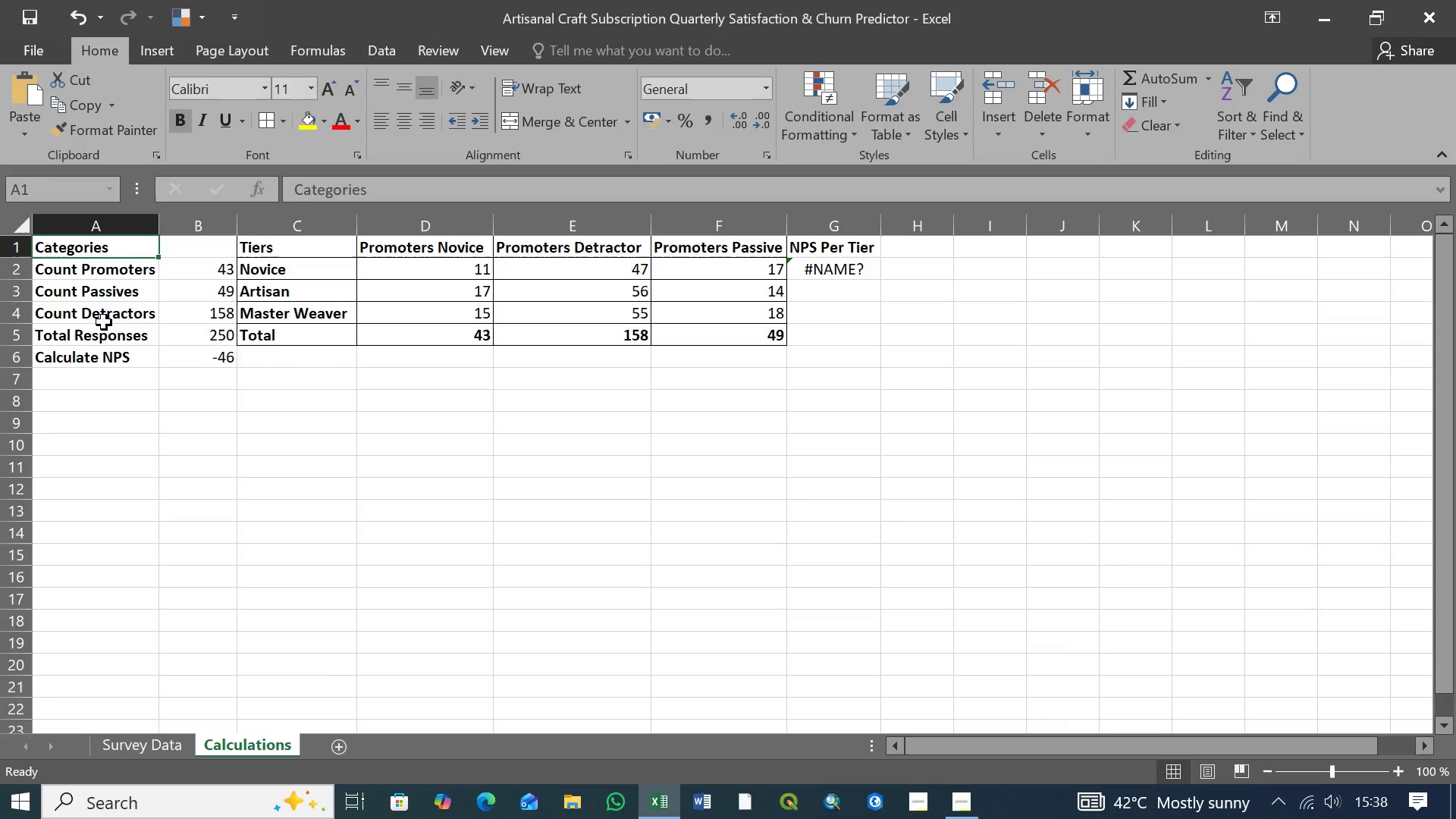 
wait(10.26)
 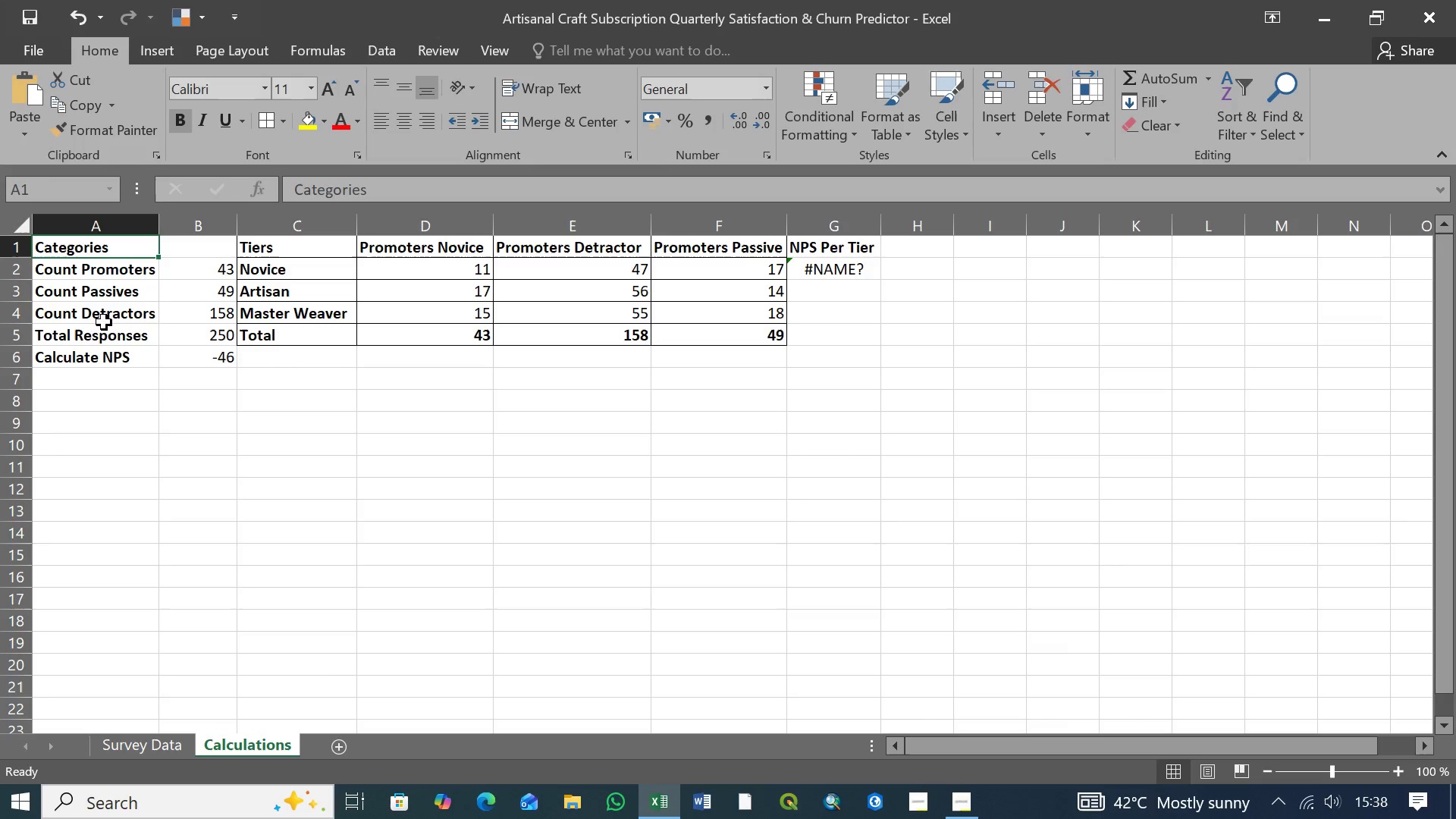 
left_click([206, 359])
 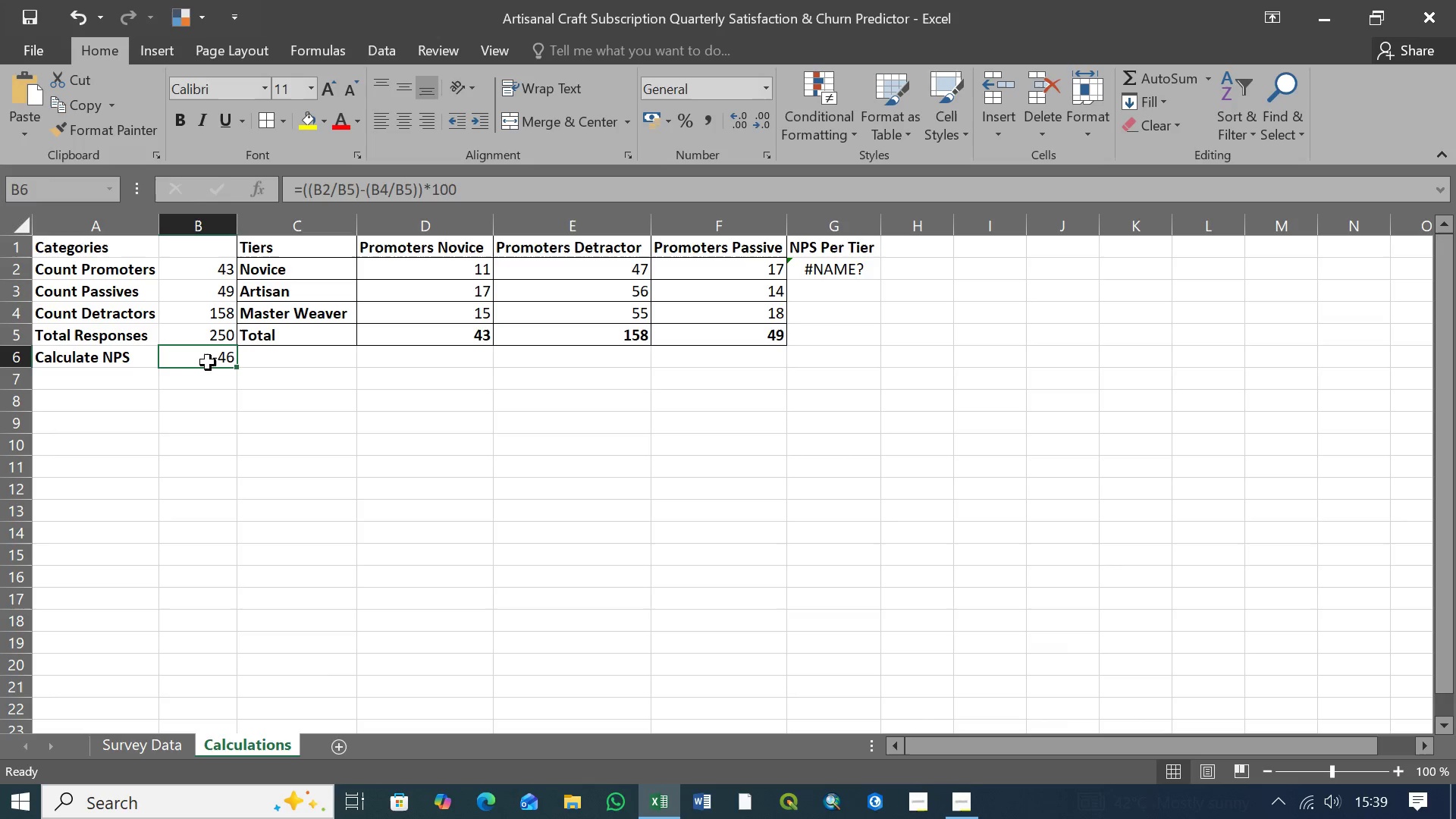 
wait(16.42)
 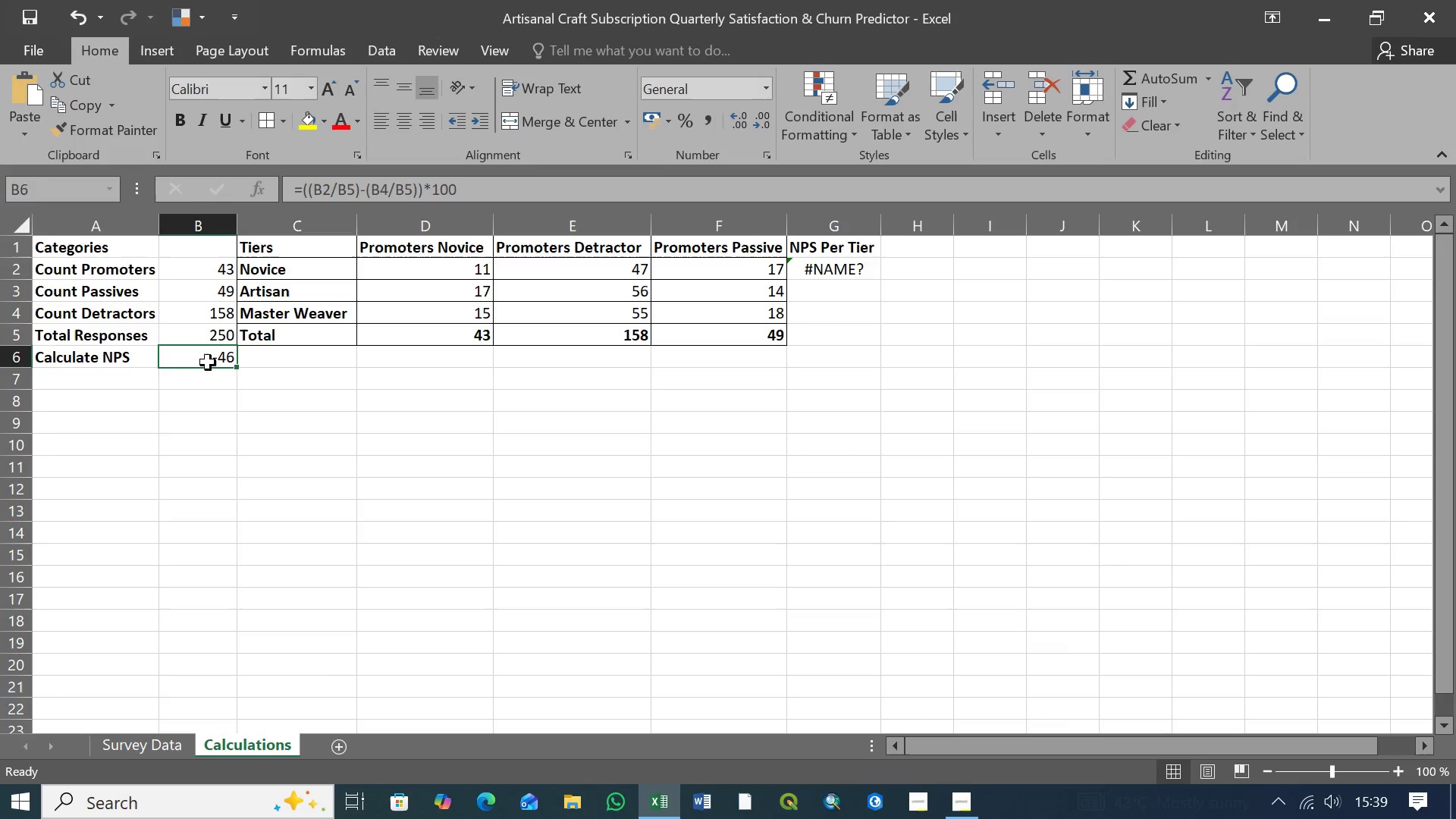 
left_click([121, 362])
 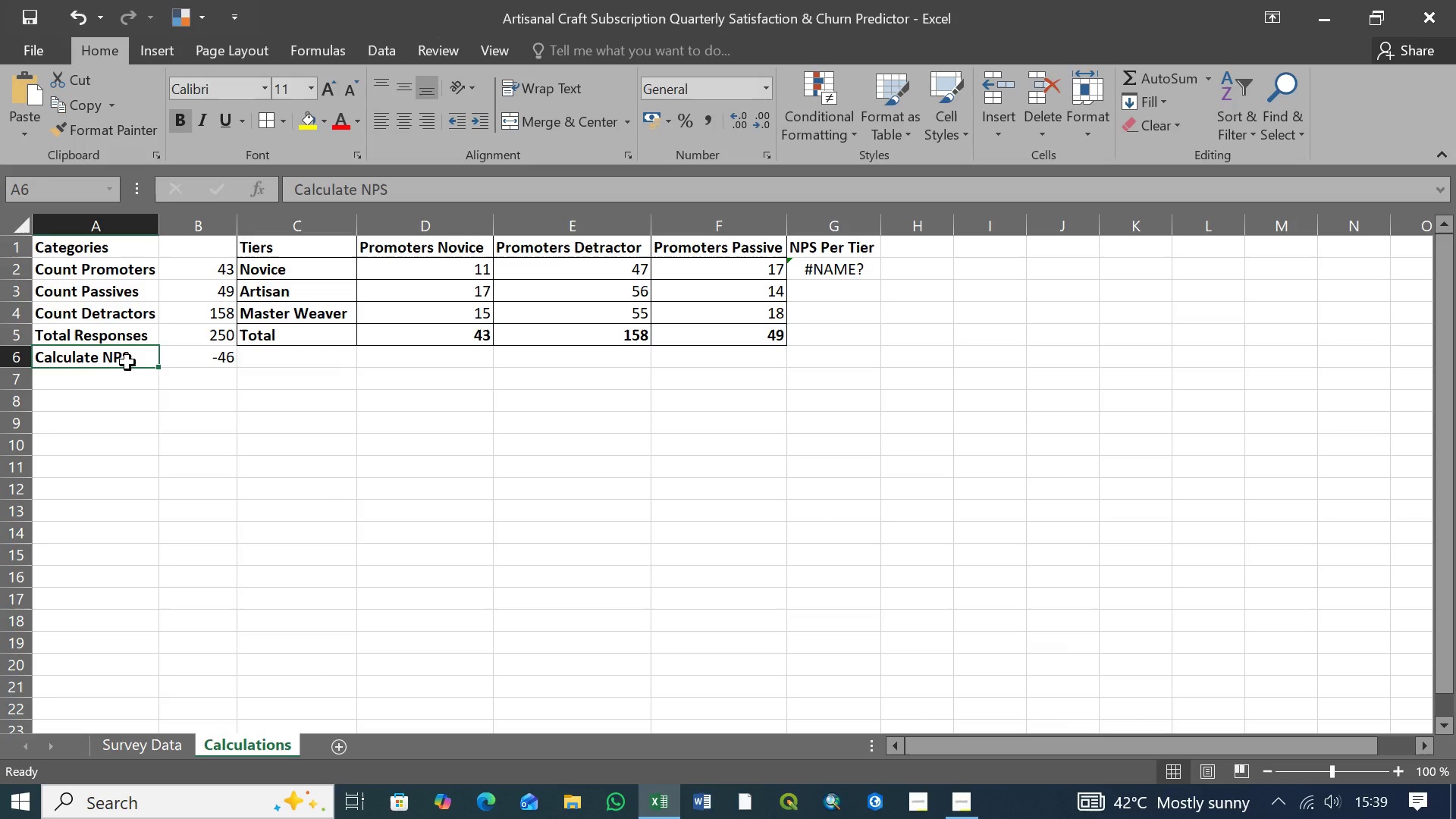 
left_click([205, 356])
 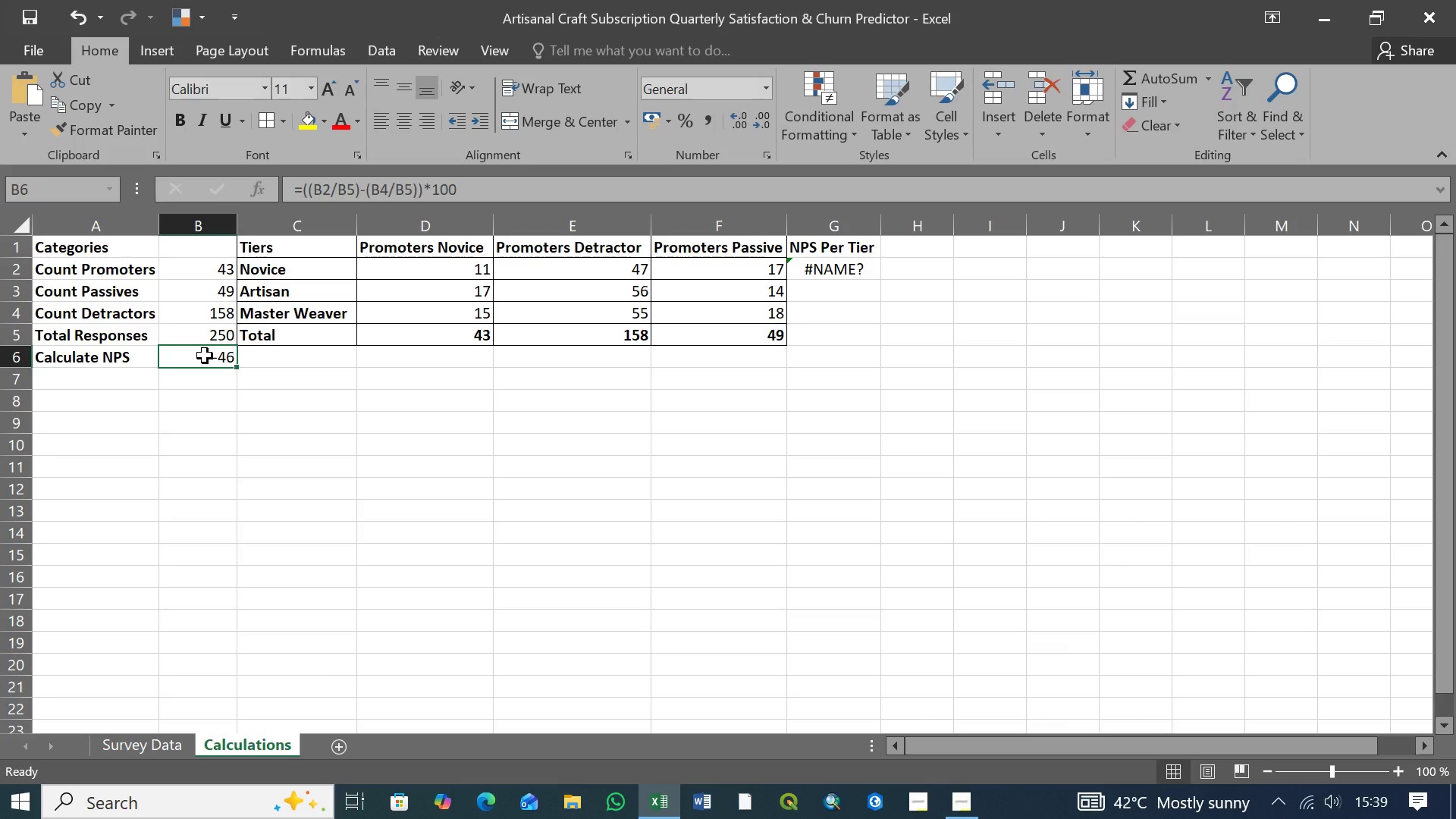 
wait(31.92)
 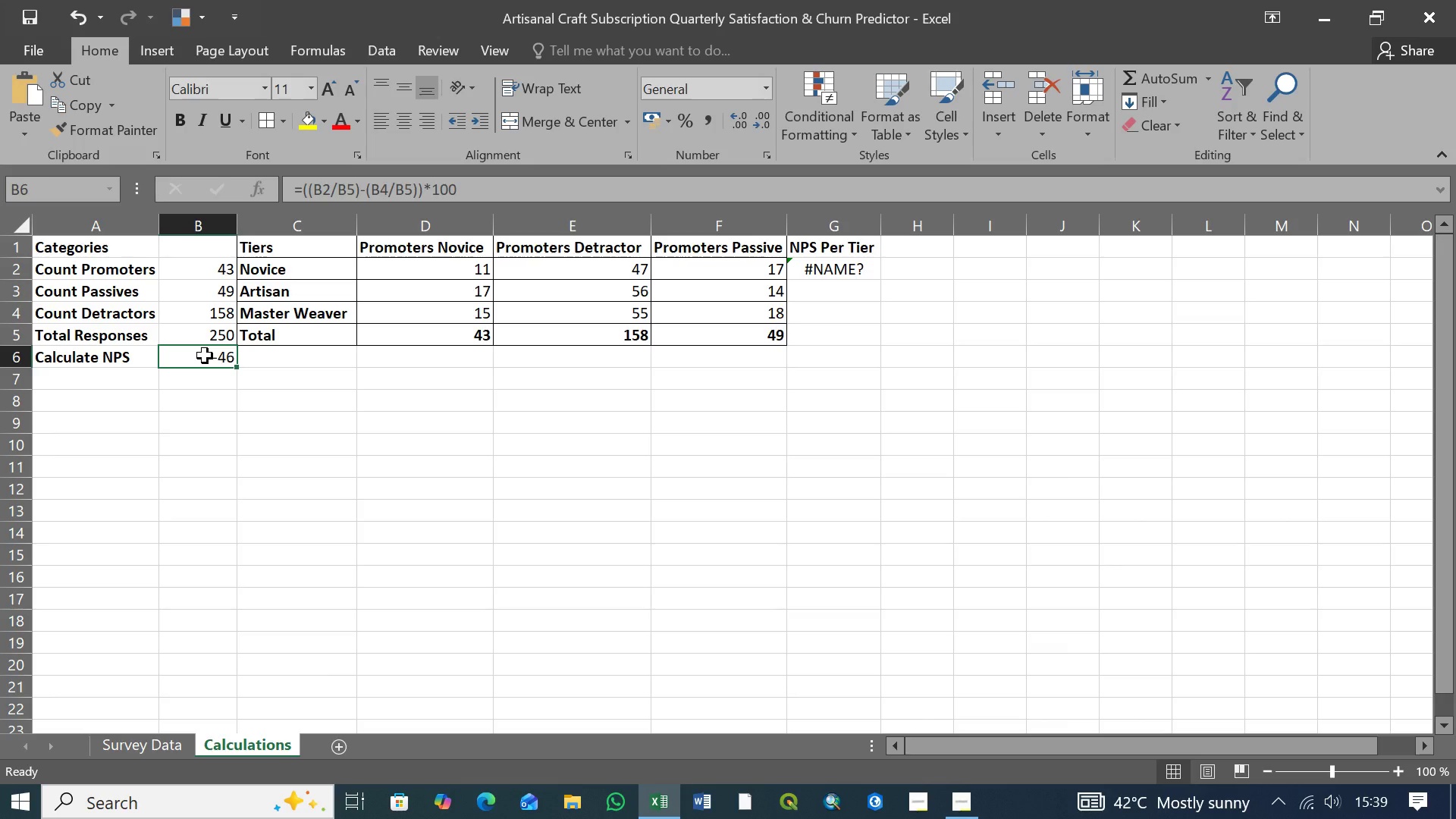 
left_click([104, 362])
 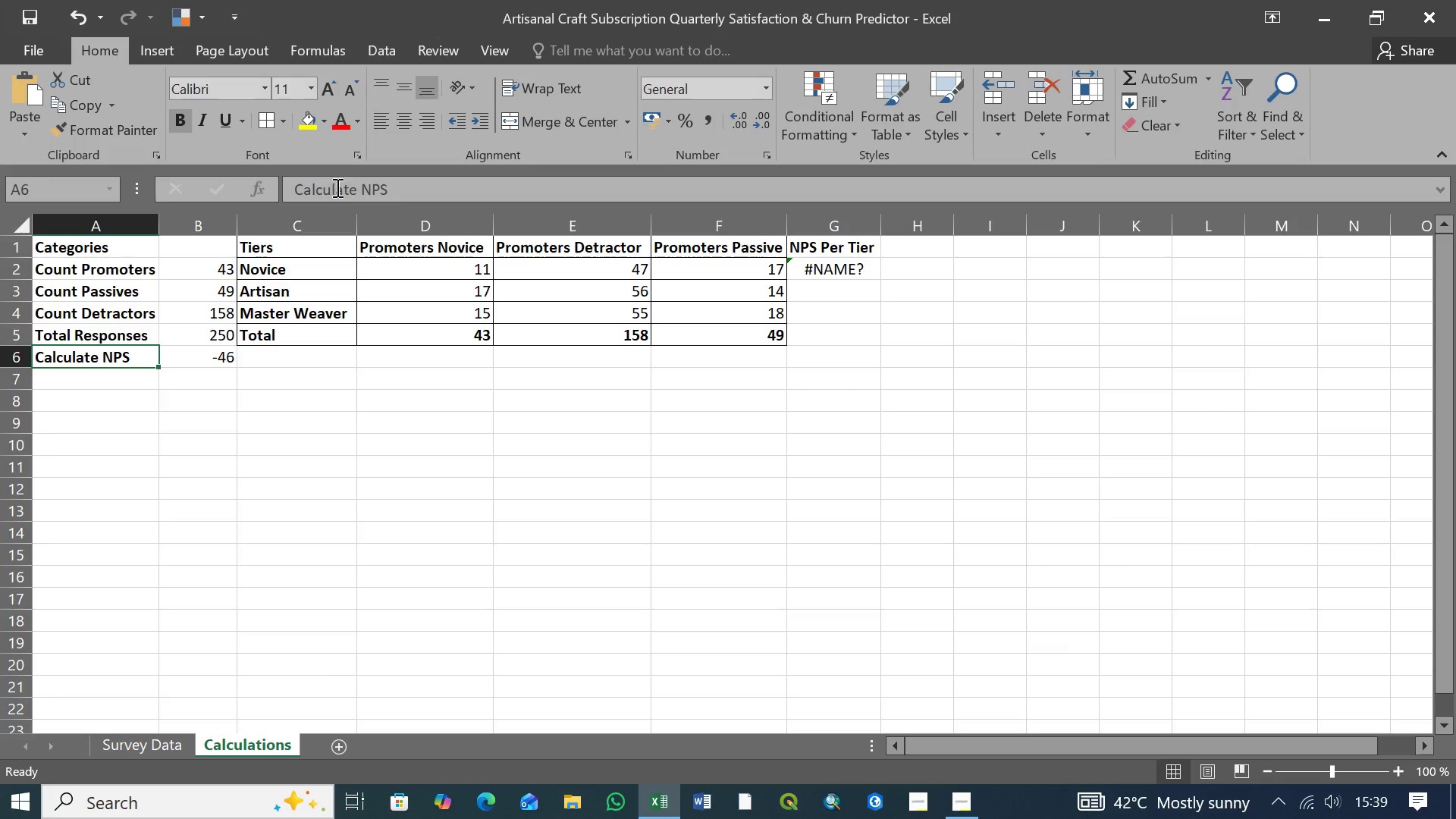 
left_click([359, 188])
 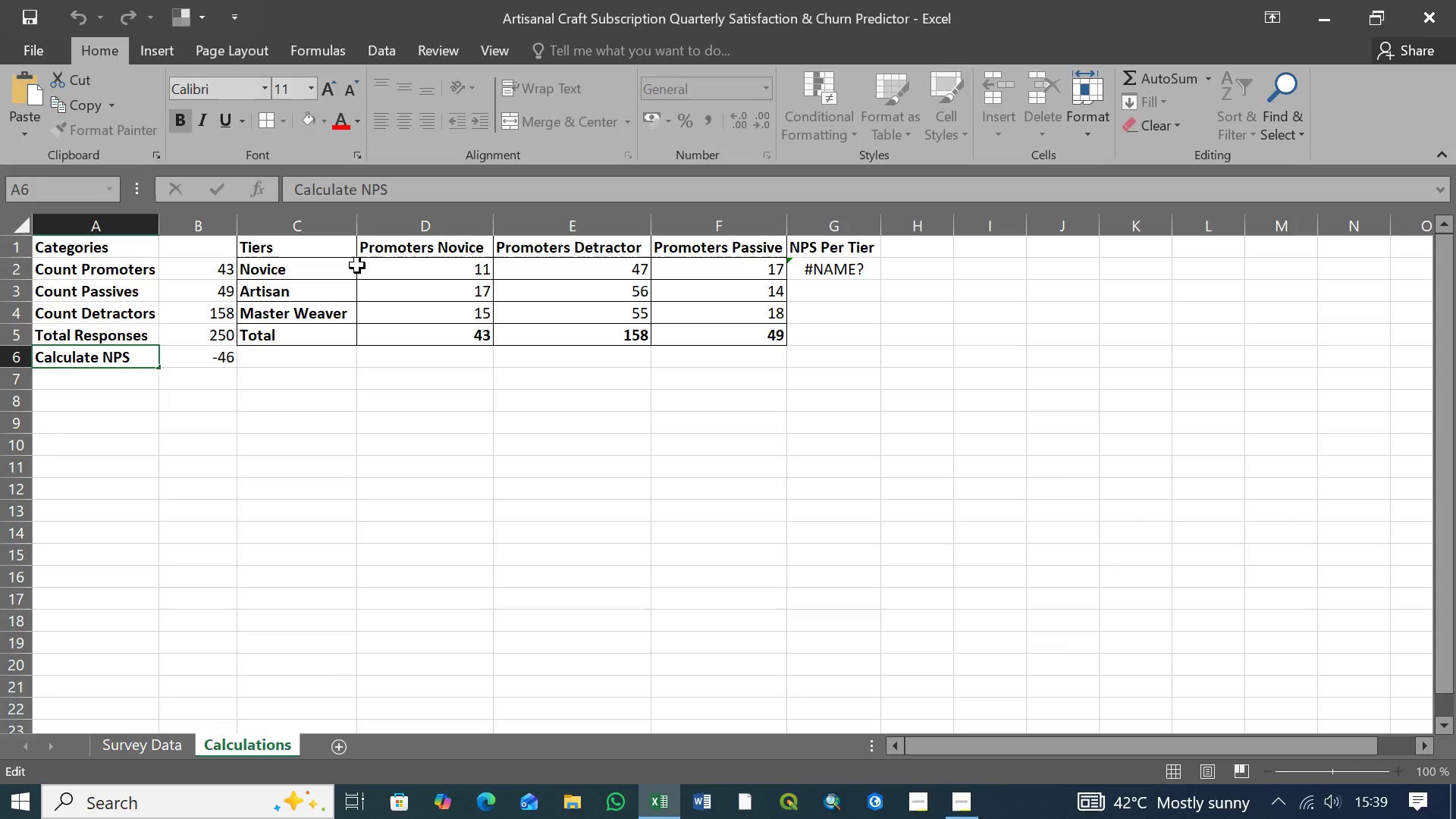 
key(Backspace)
 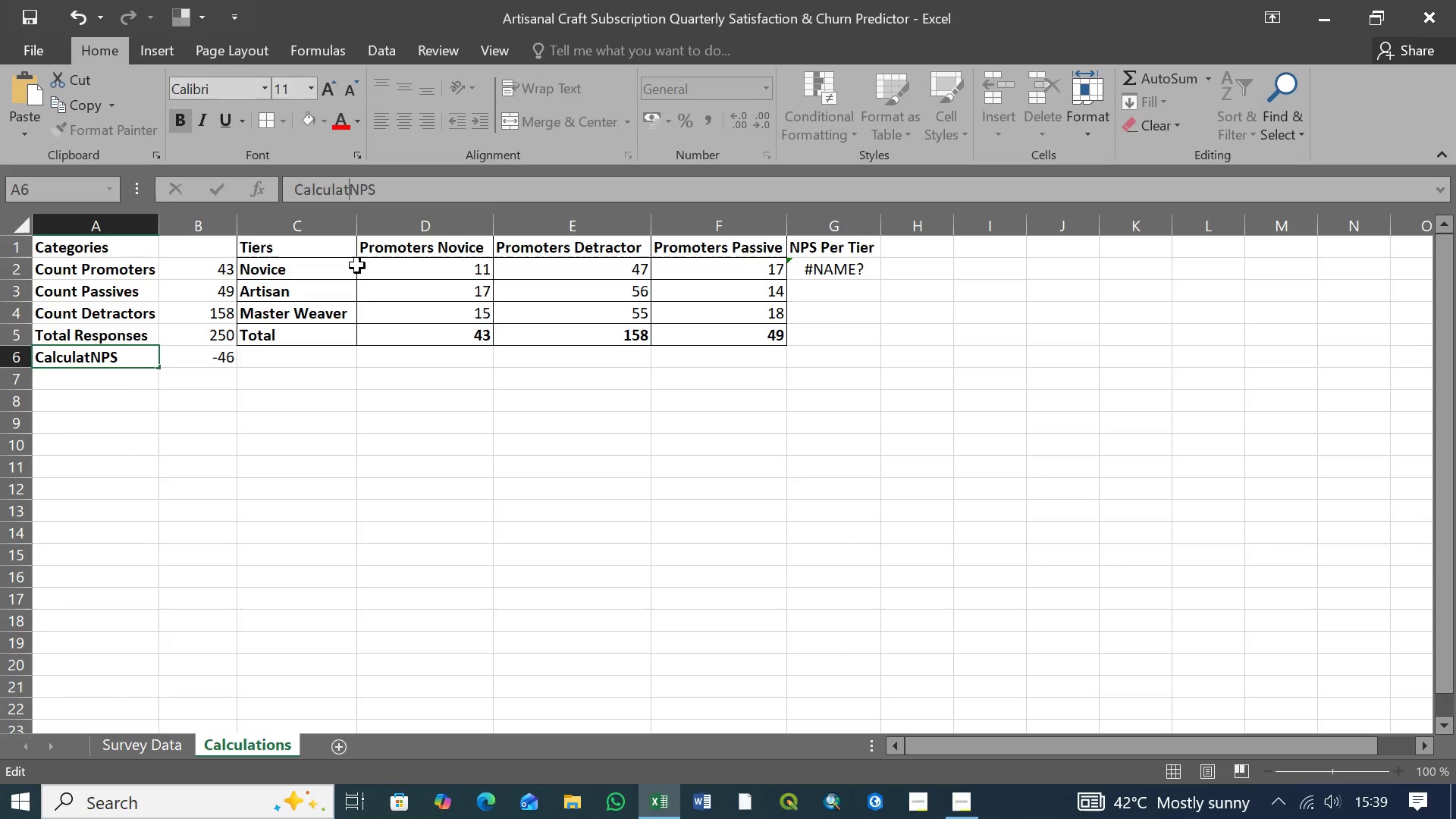 
key(Backspace)
 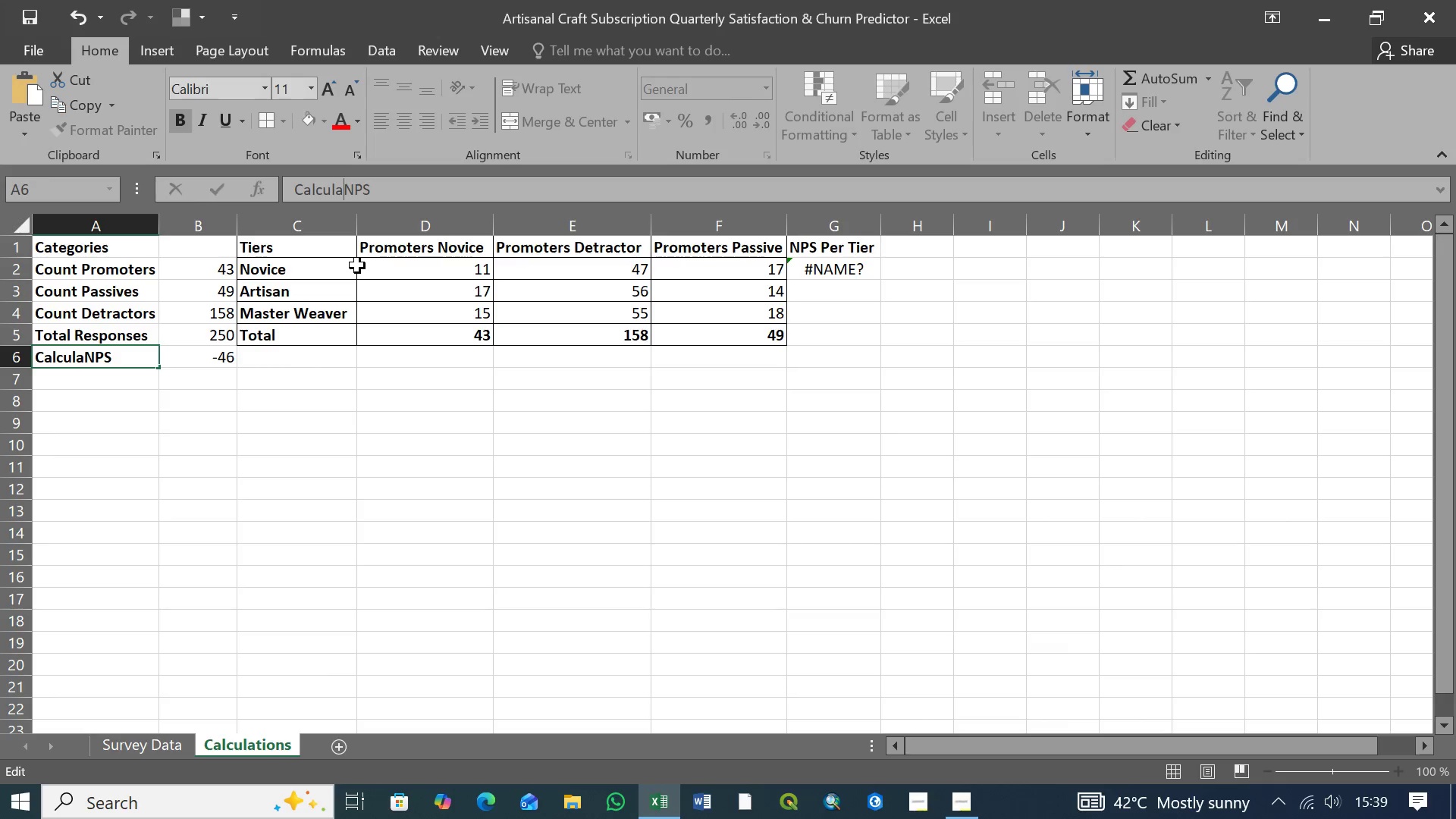 
key(Backspace)
 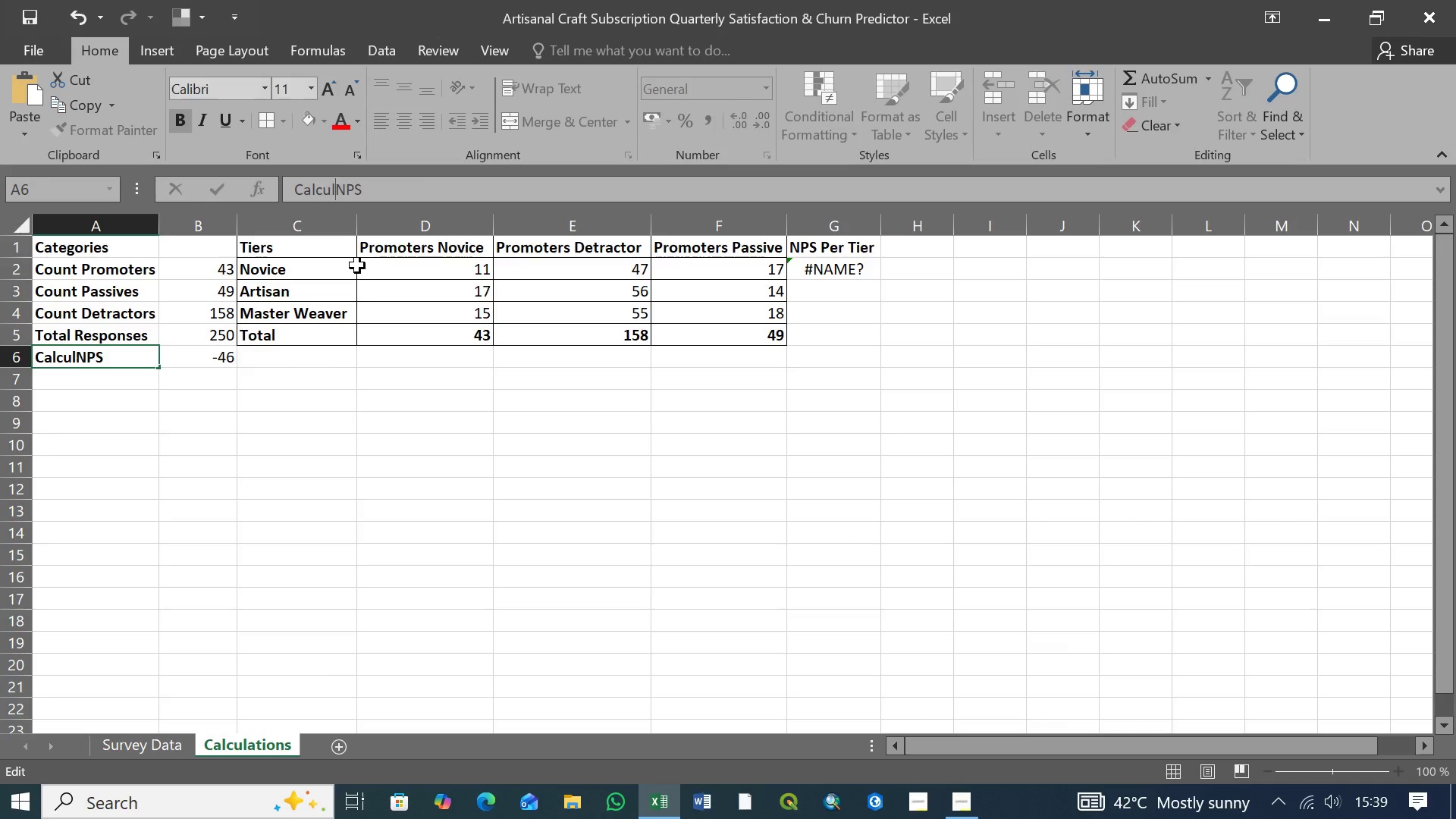 
key(Backspace)
 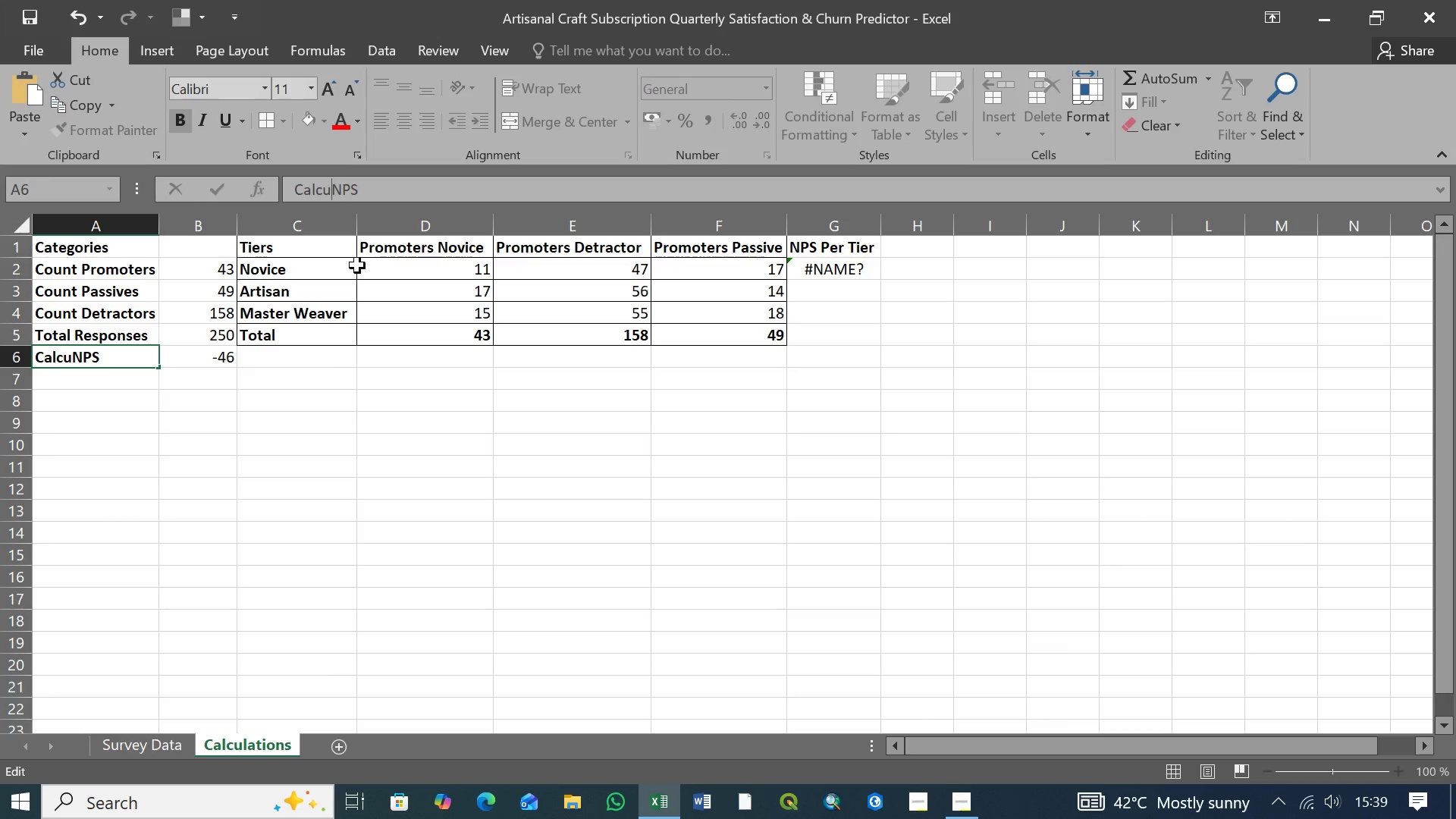 
key(Backspace)
 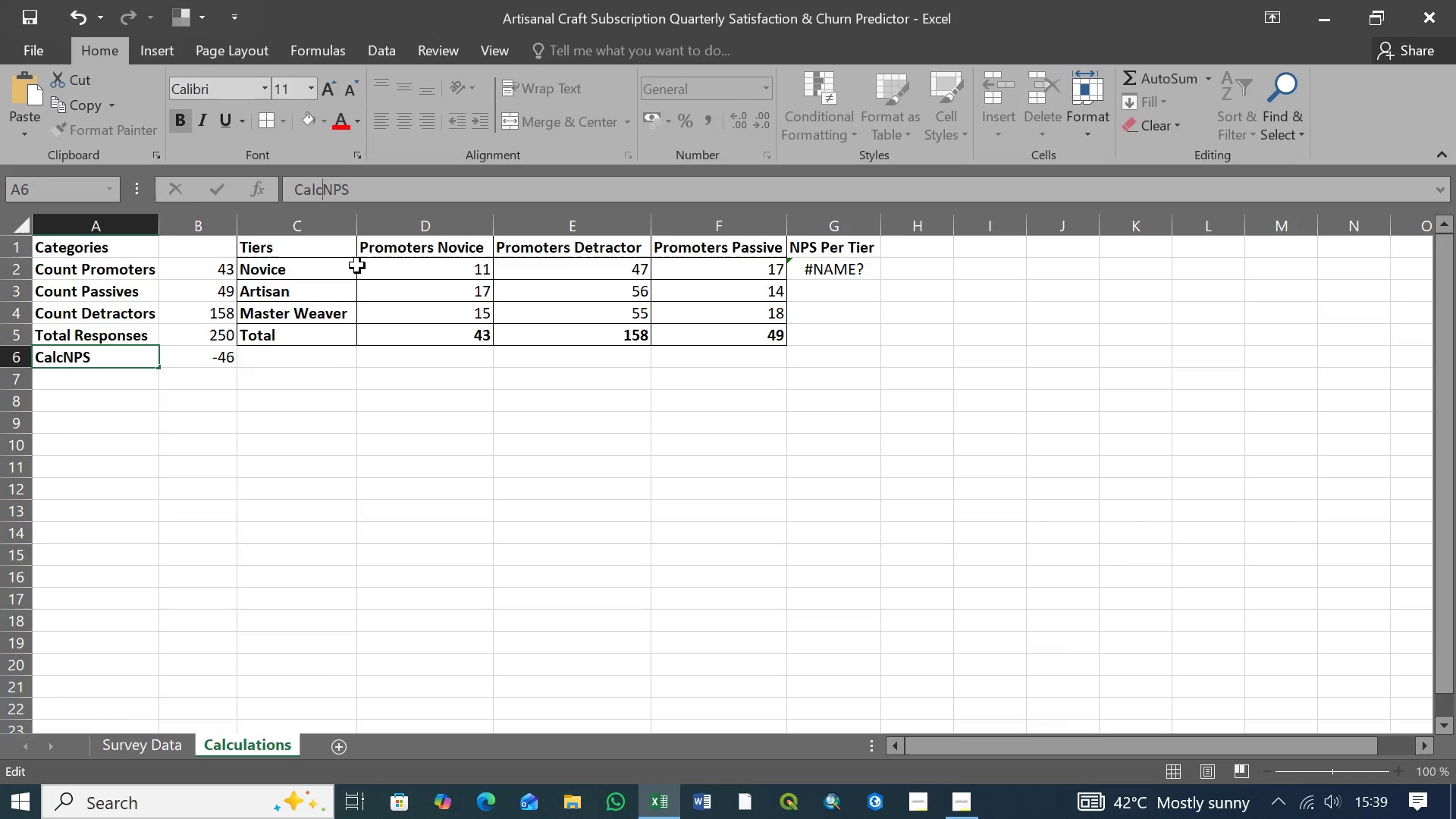 
key(Backspace)
 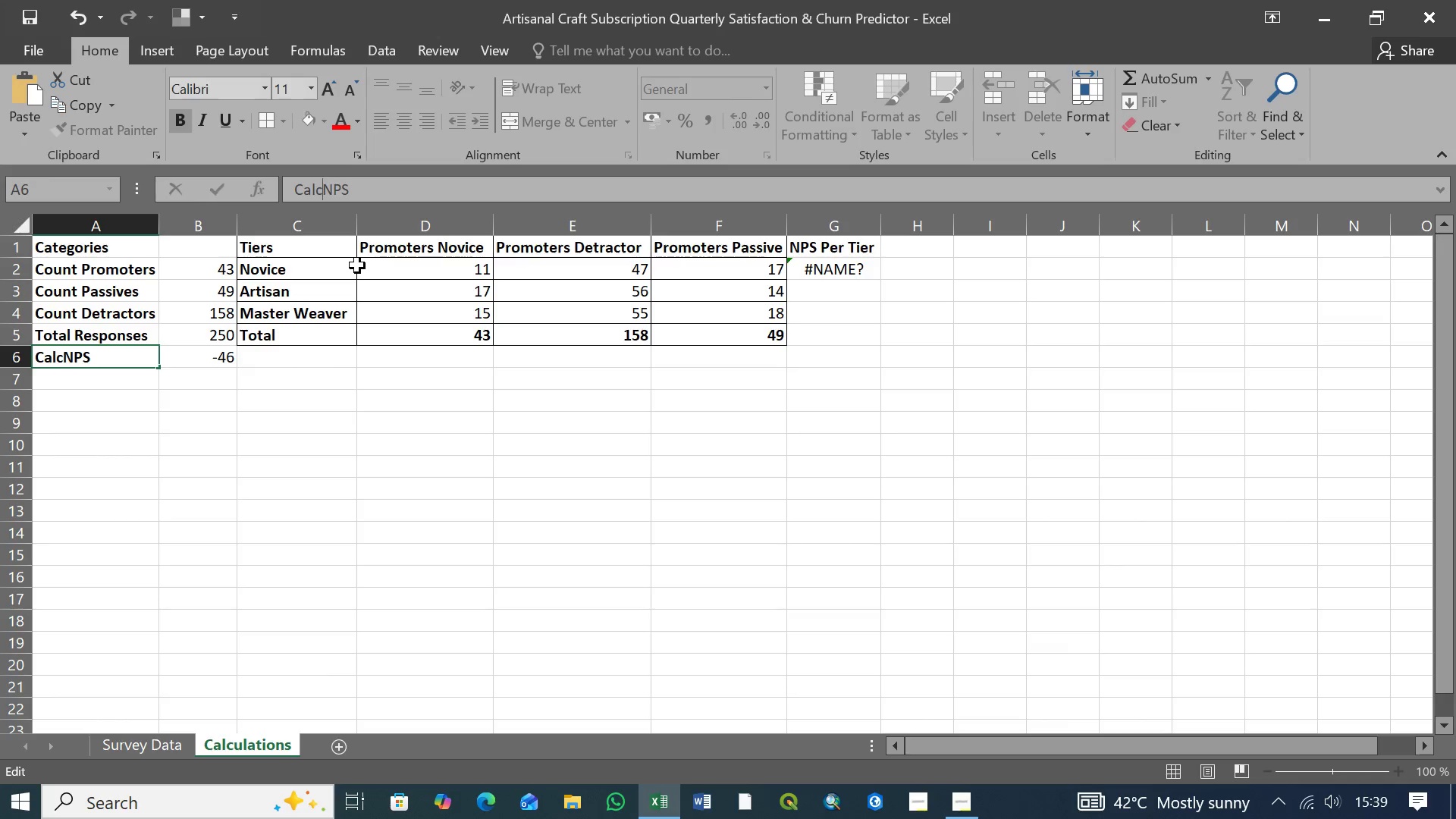 
key(Backspace)
 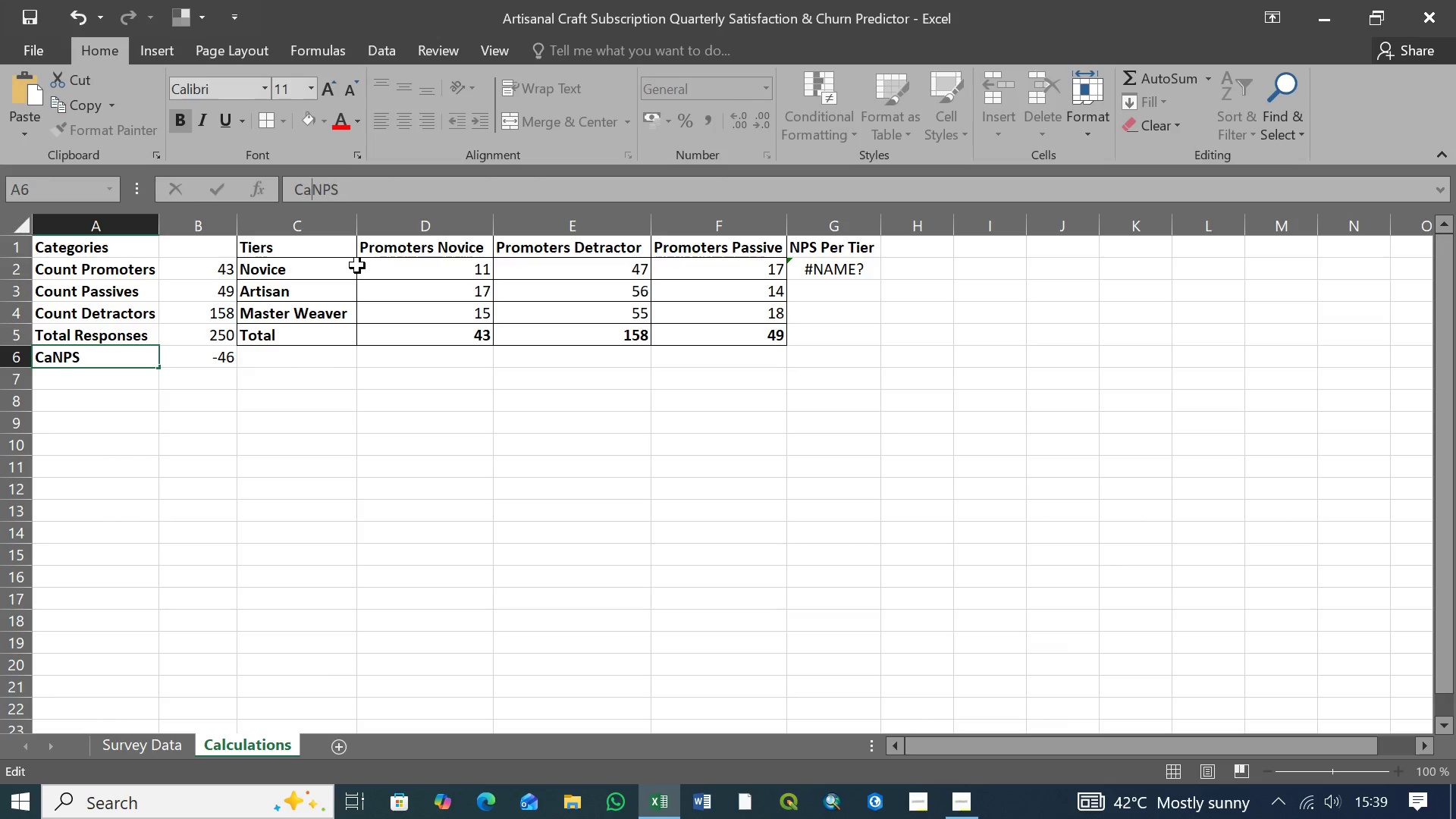 
key(Backspace)
 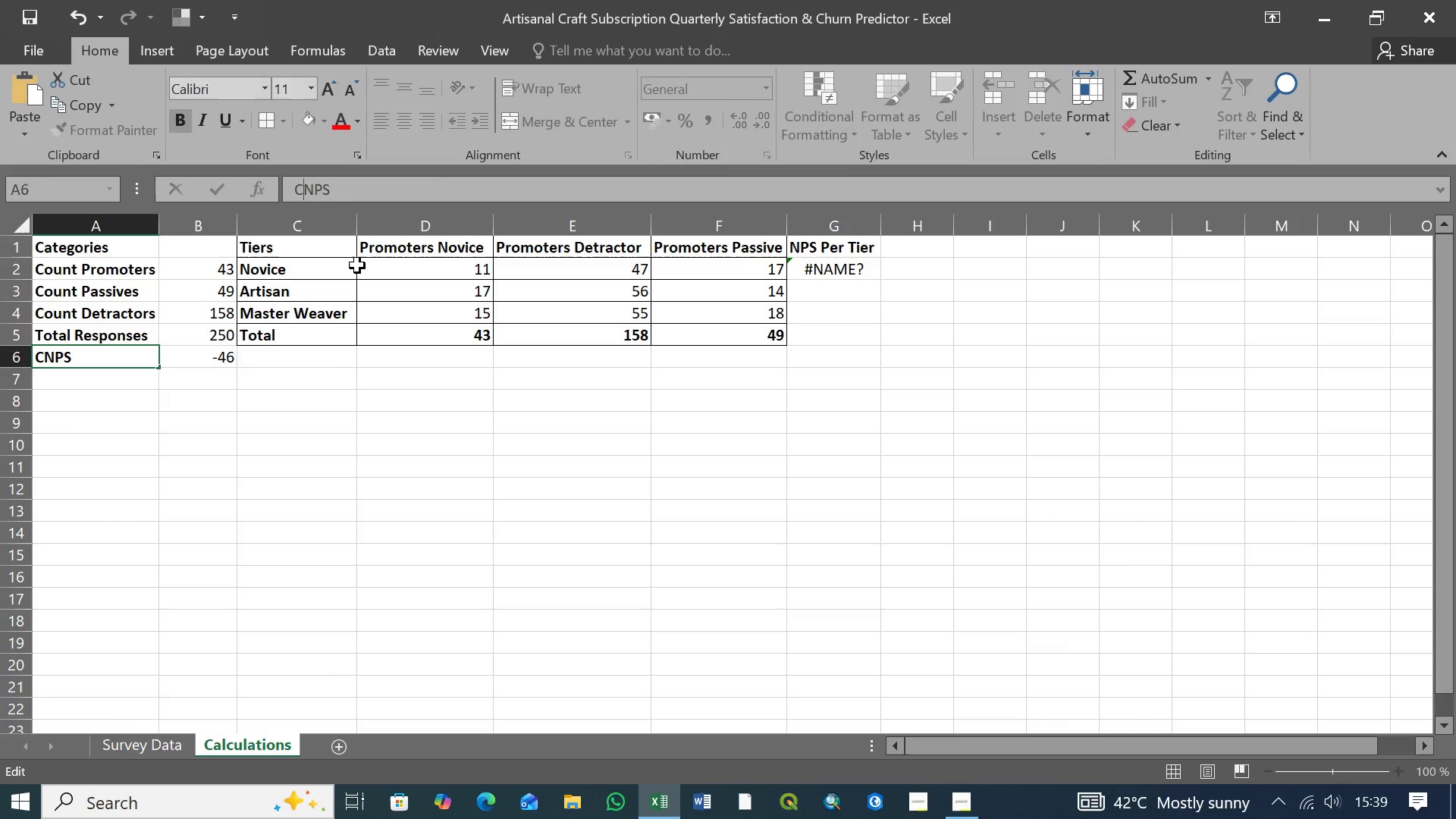 
key(Backspace)
 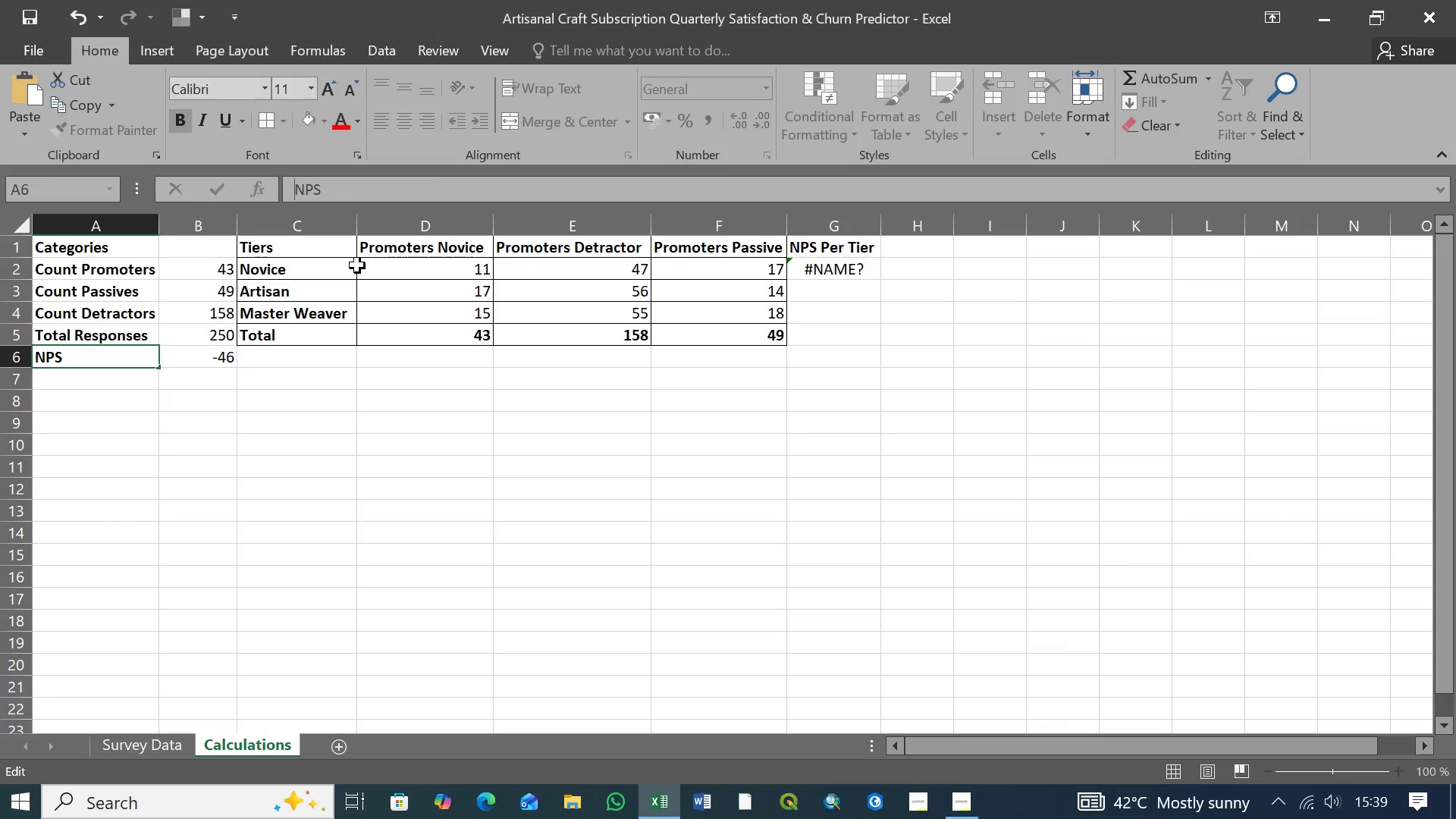 
key(Backspace)
 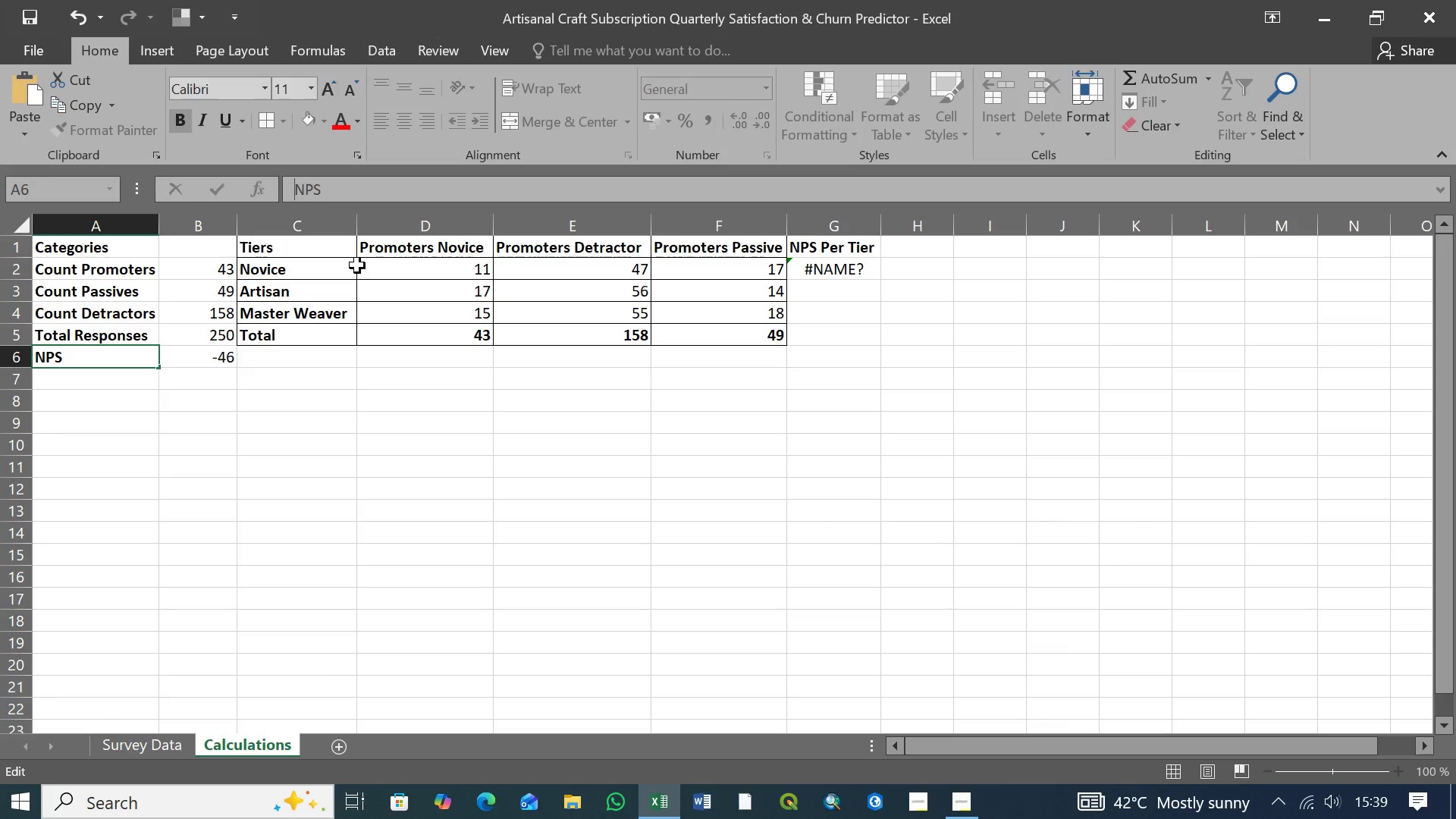 
key(Backspace)
 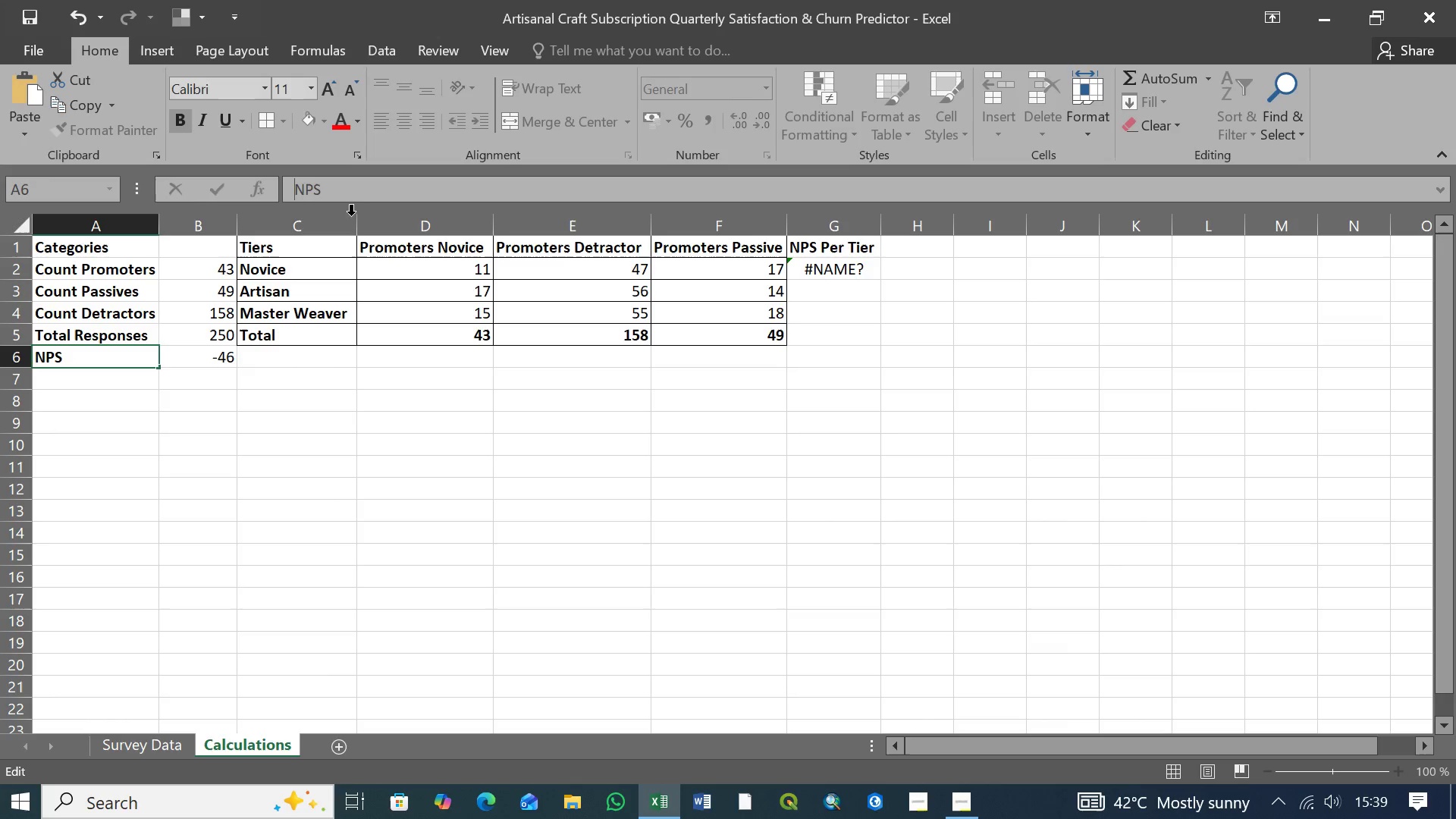 
key(Backspace)
 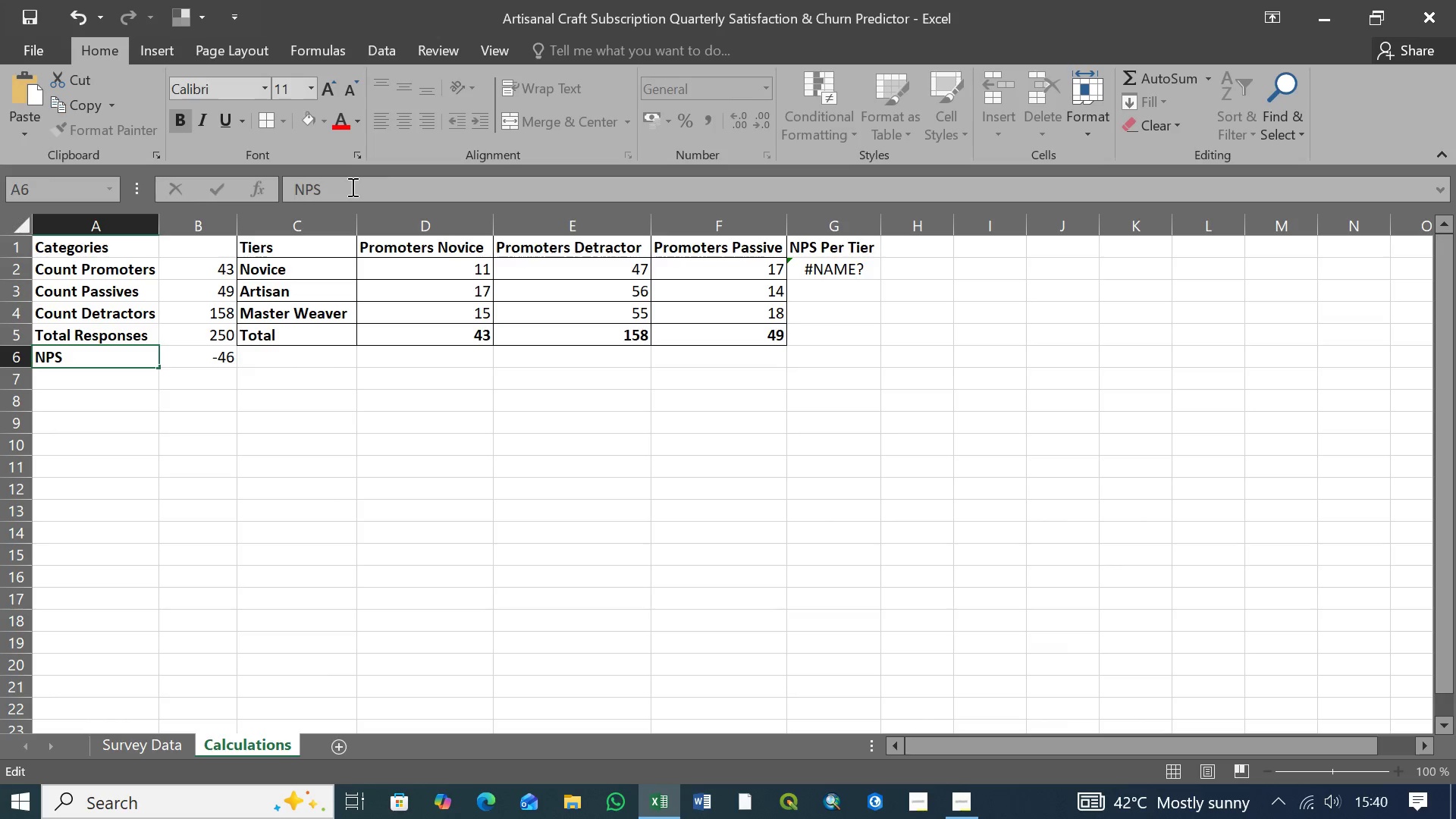 
left_click([351, 187])
 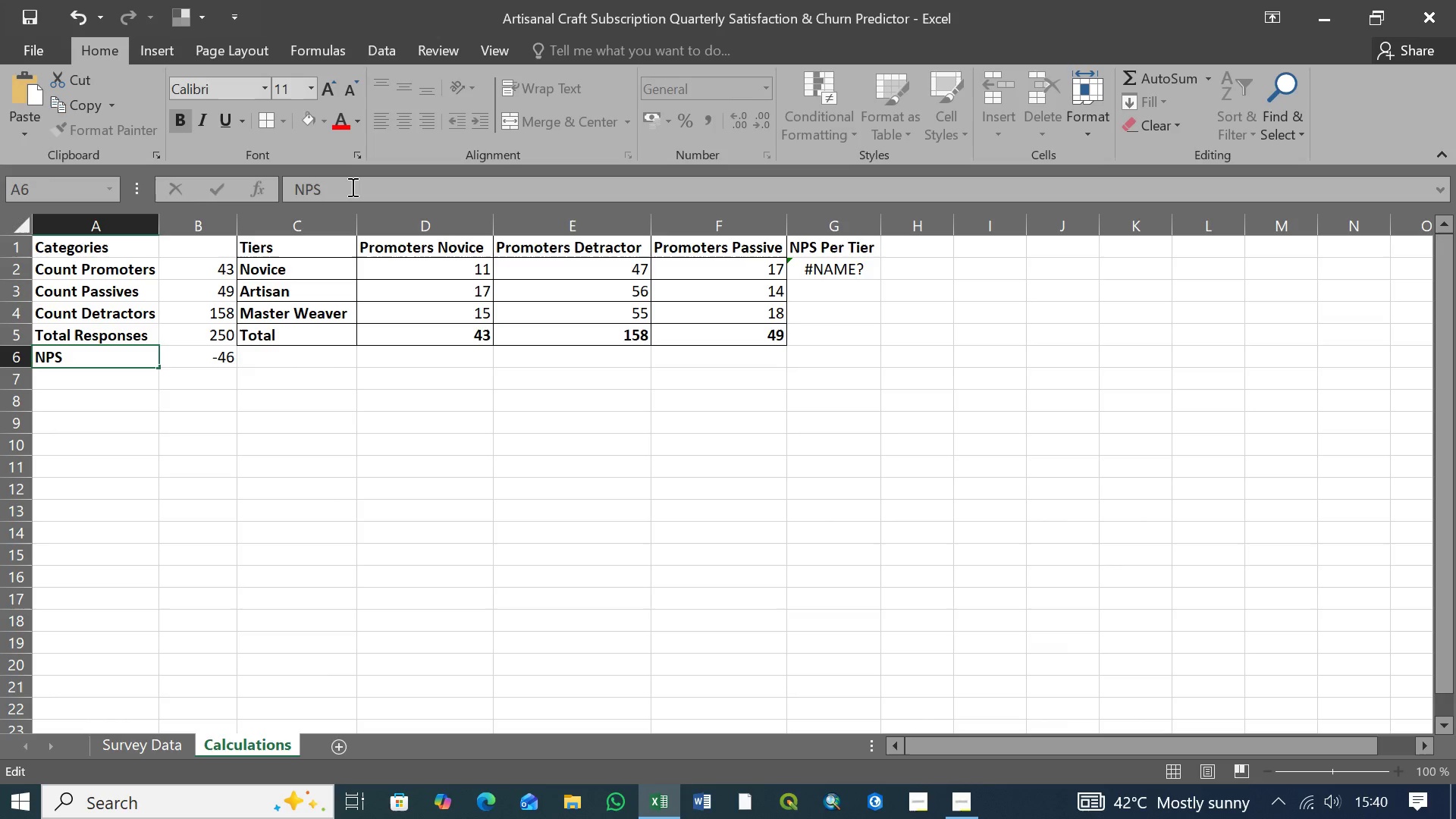 
key(Space)
 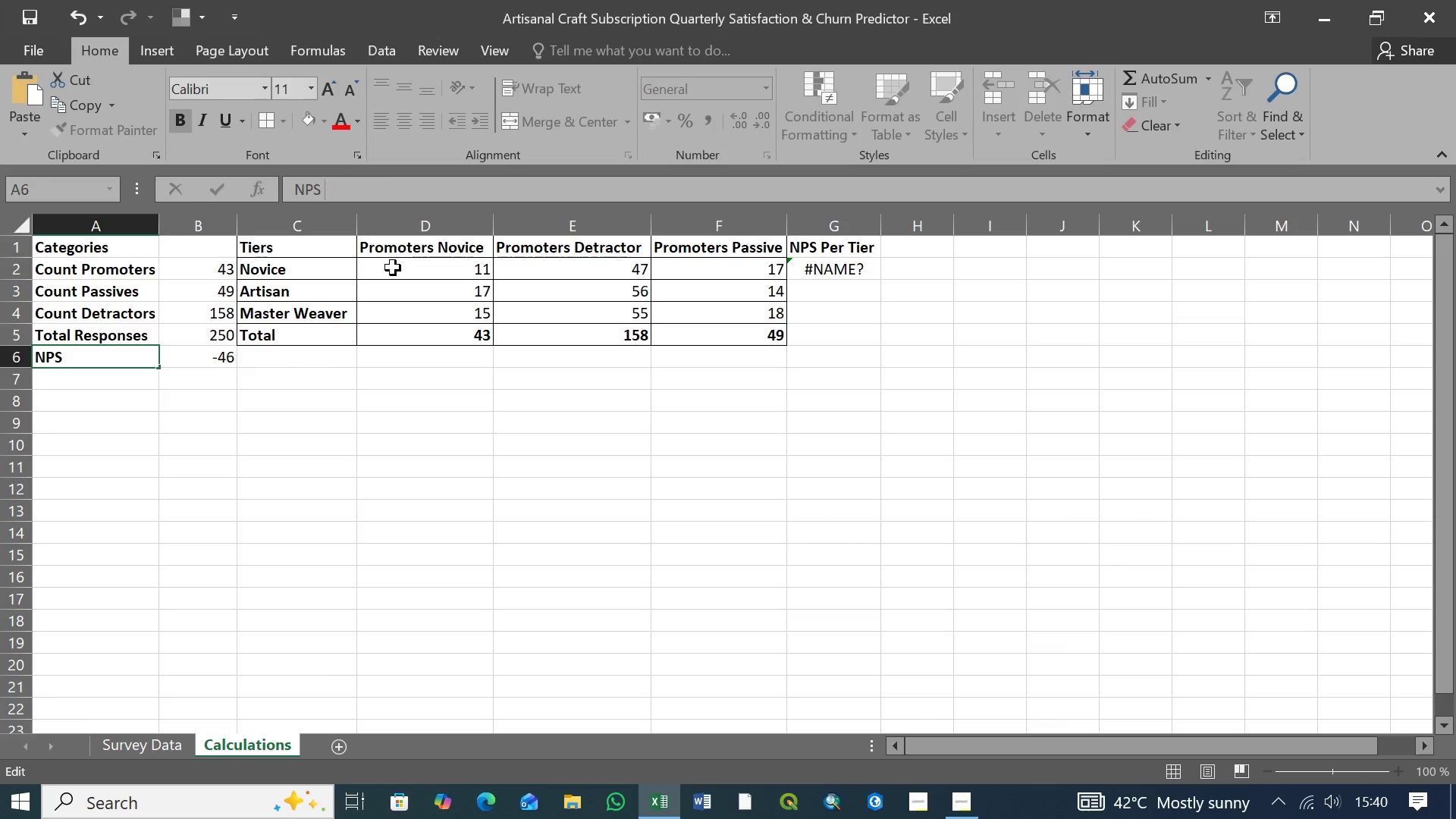 
type(Novice)
 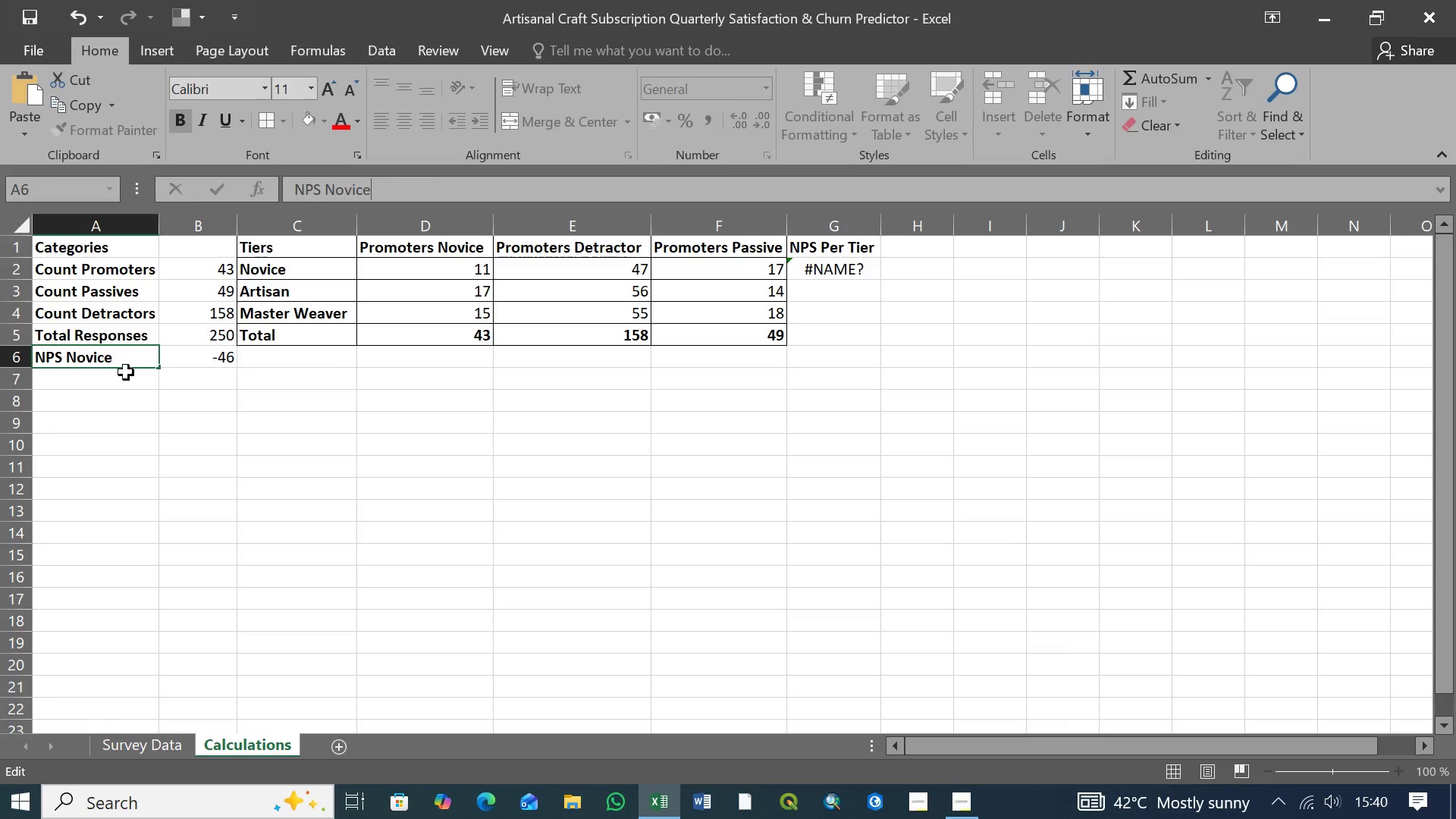 
left_click([118, 382])
 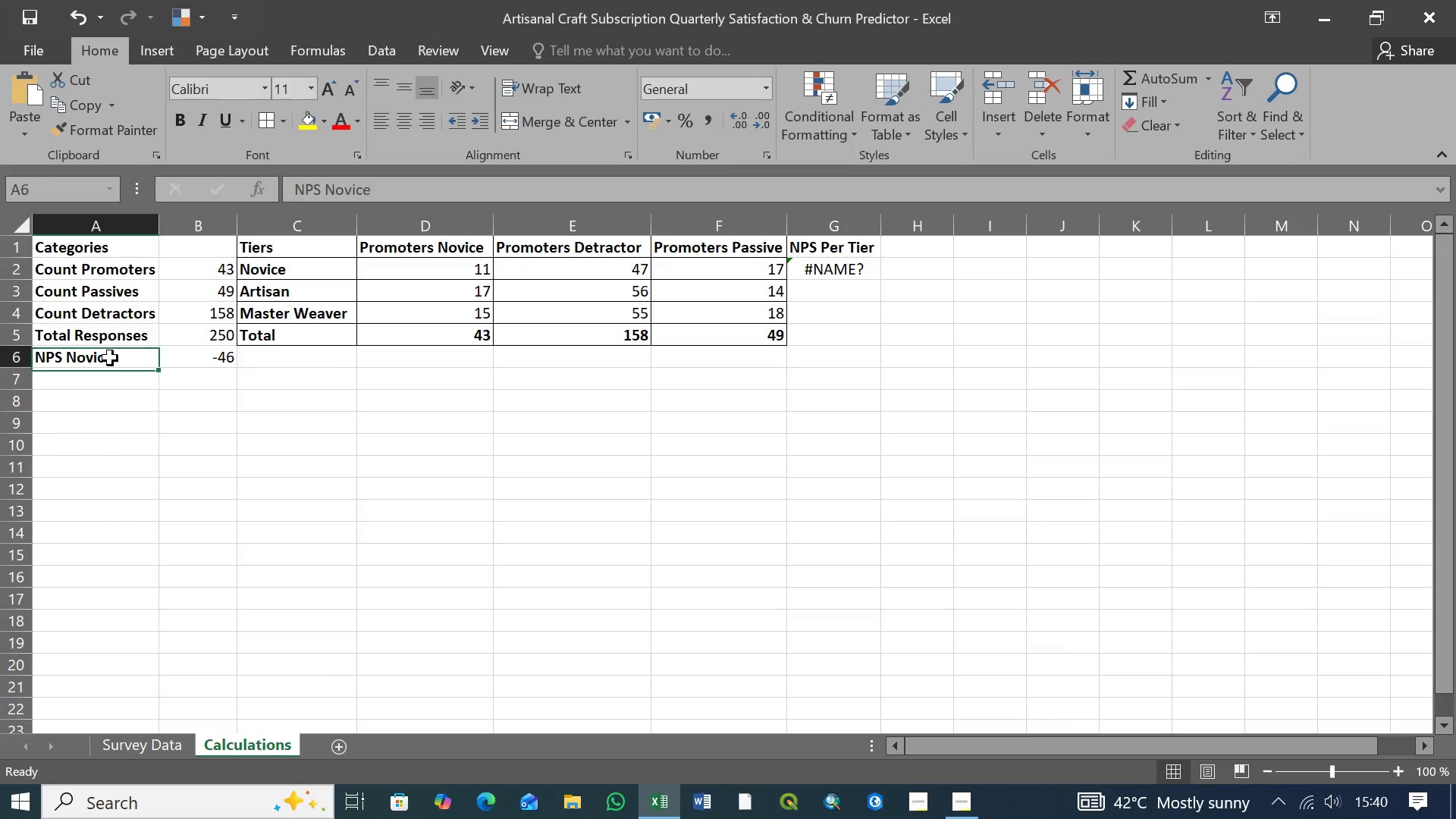 
left_click([110, 358])
 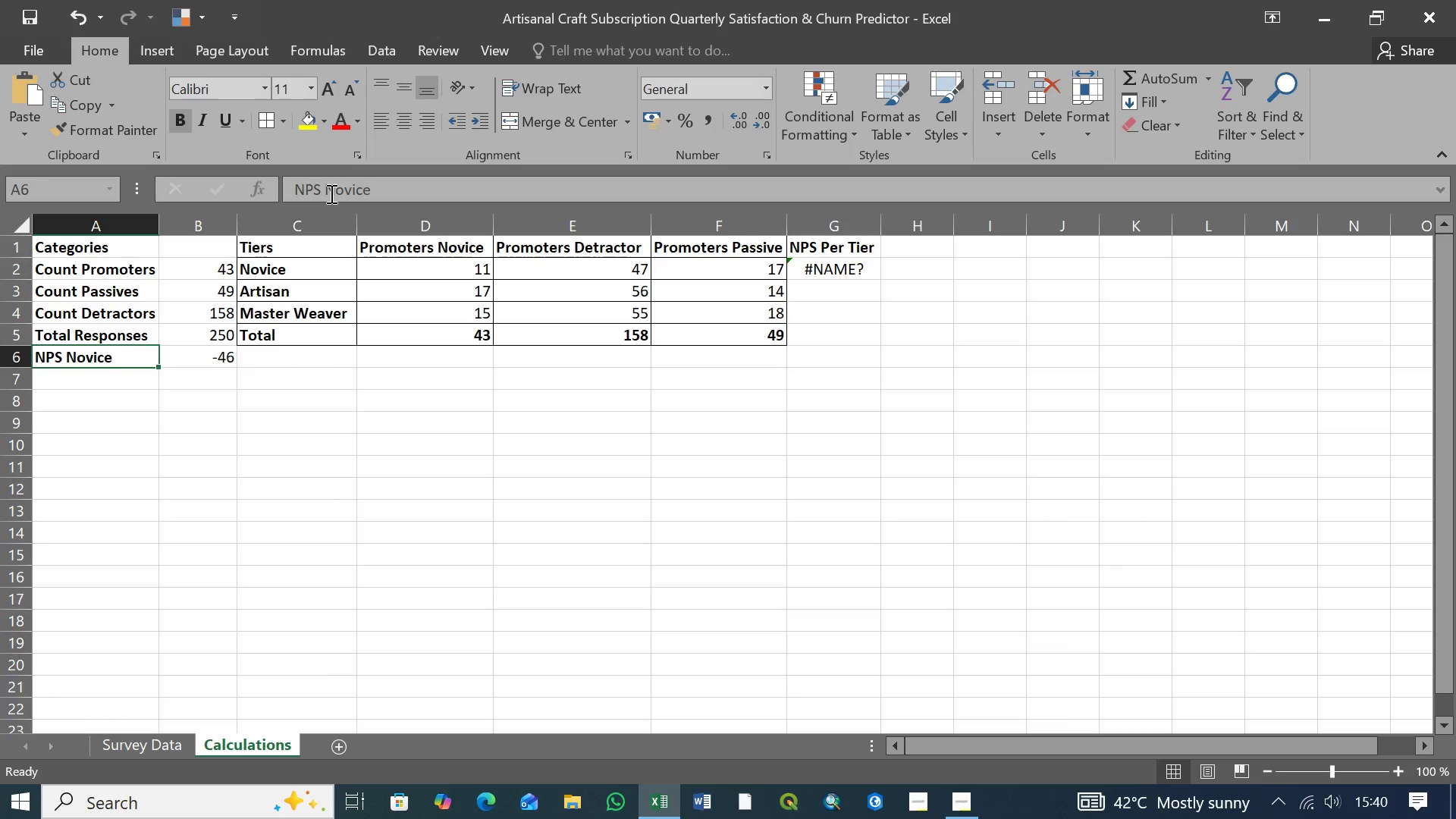 
left_click([325, 186])
 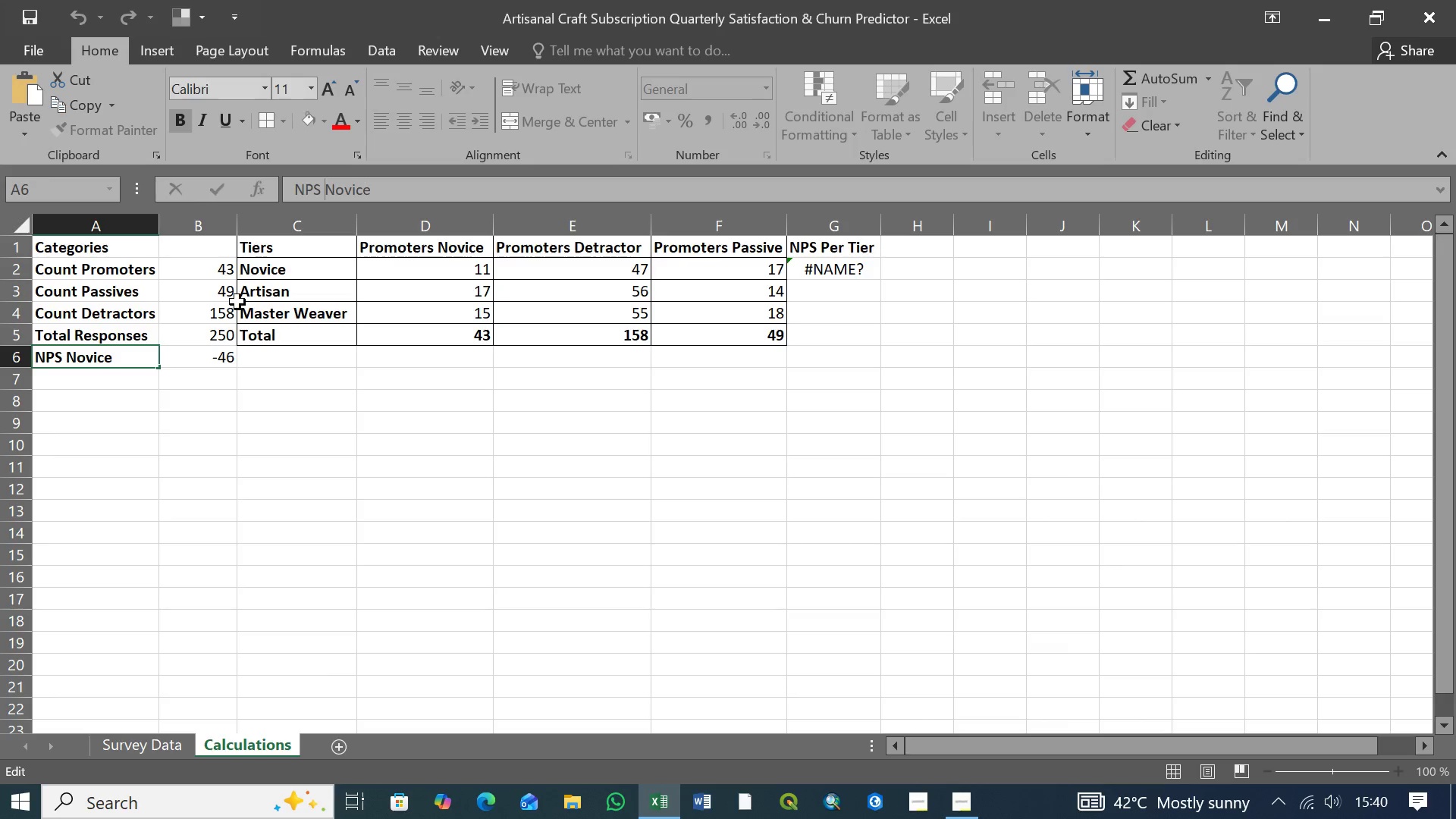 
left_click([214, 362])
 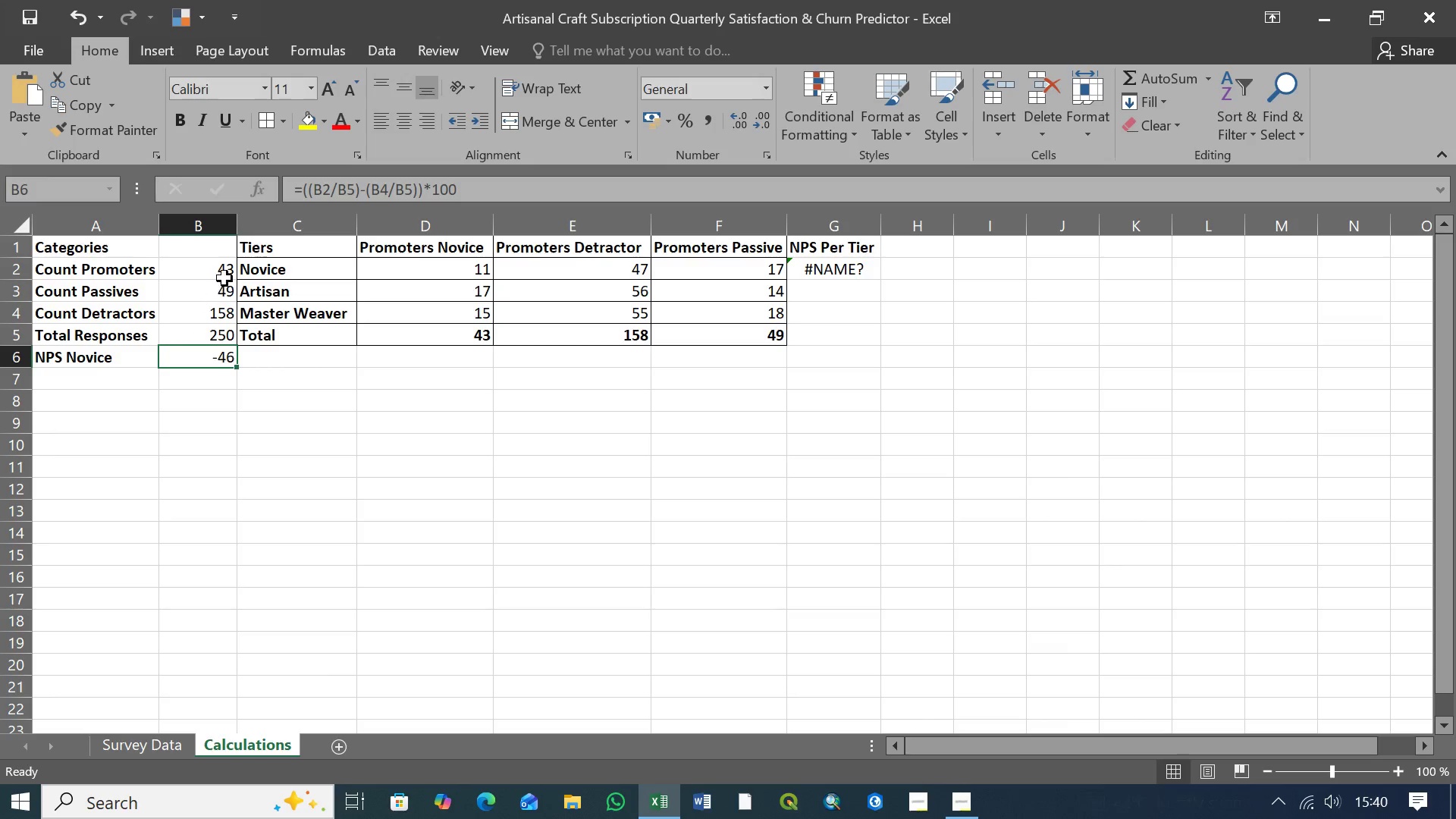 
wait(6.88)
 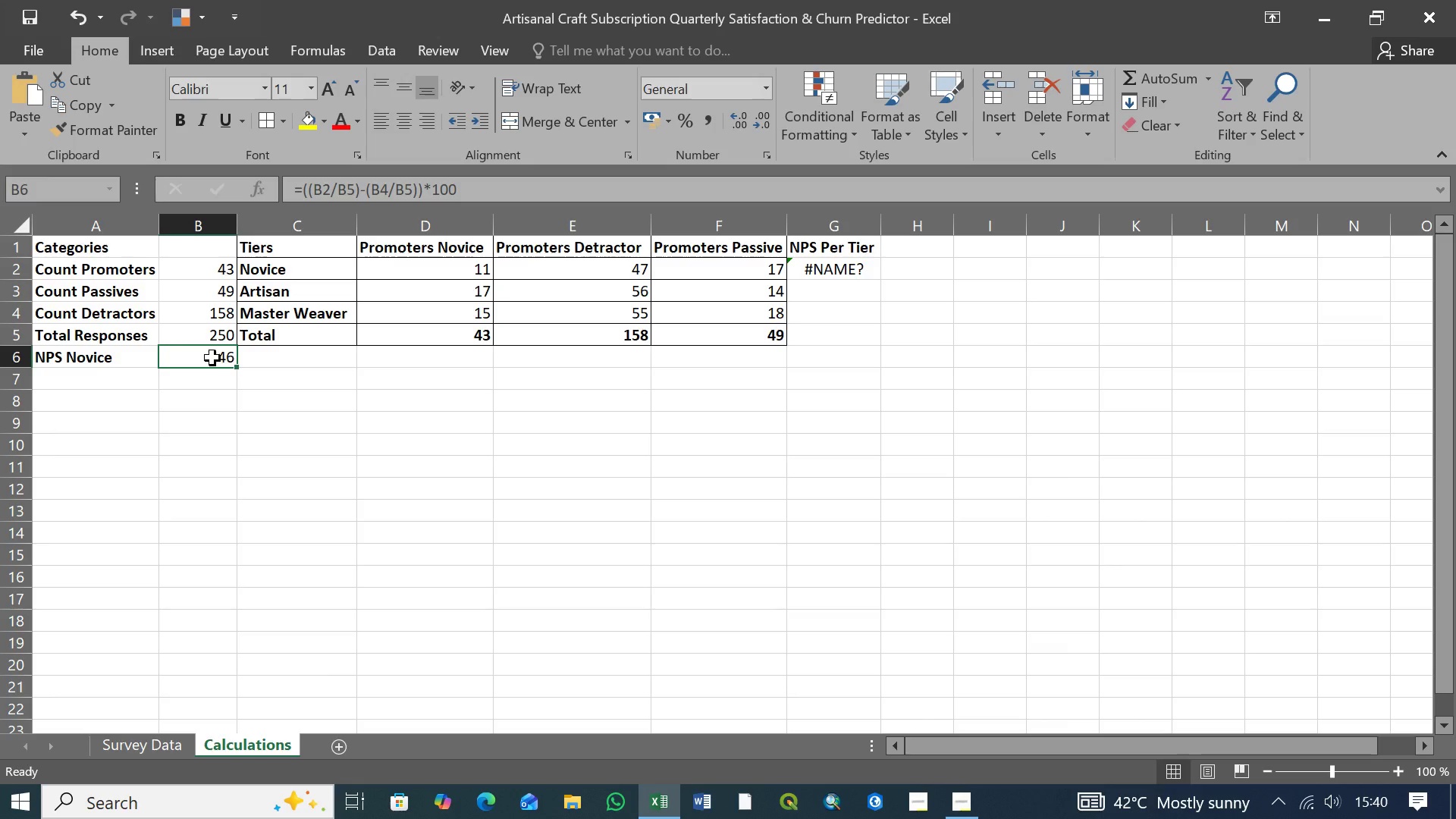 
left_click([487, 186])
 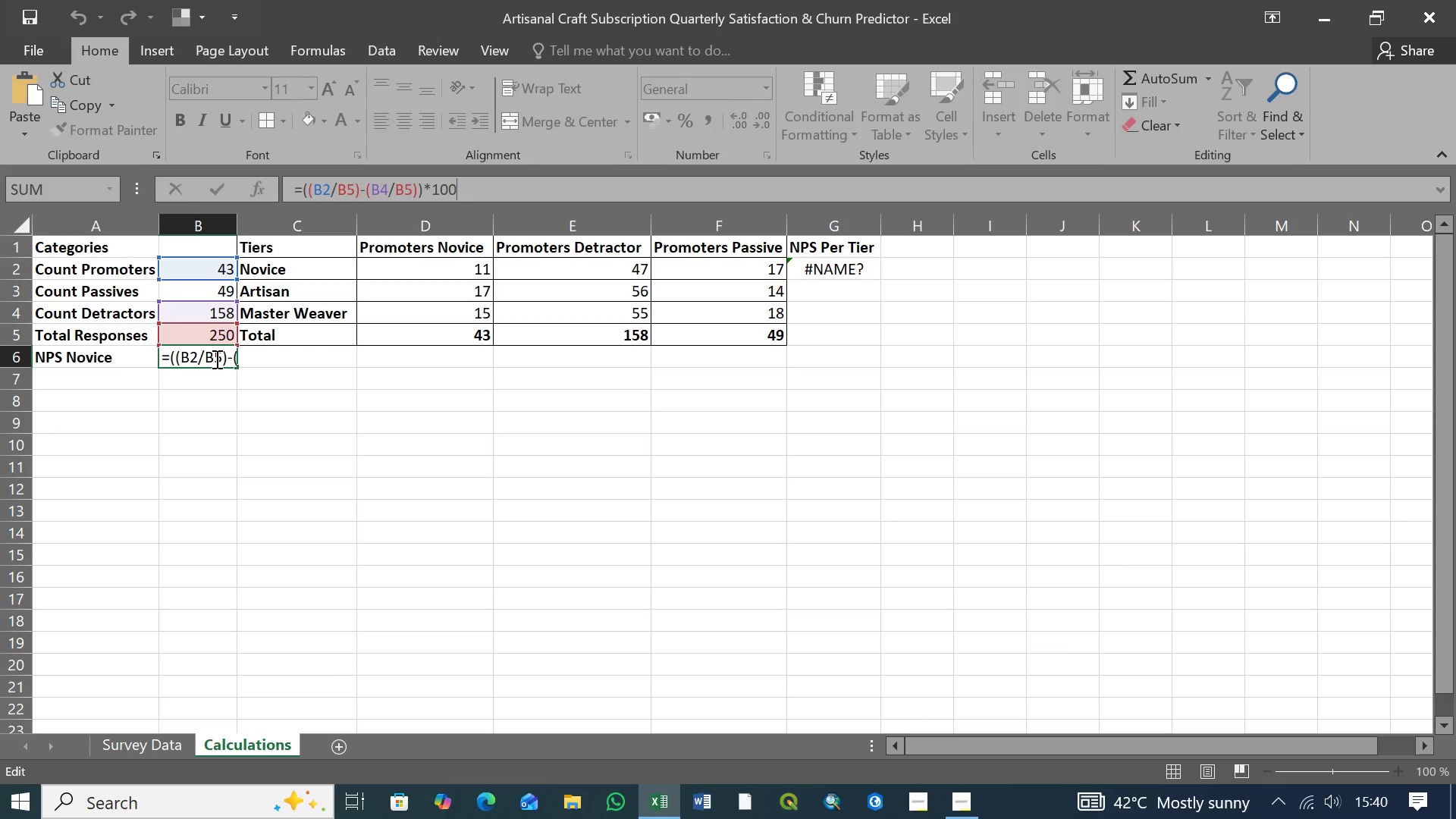 
wait(42.27)
 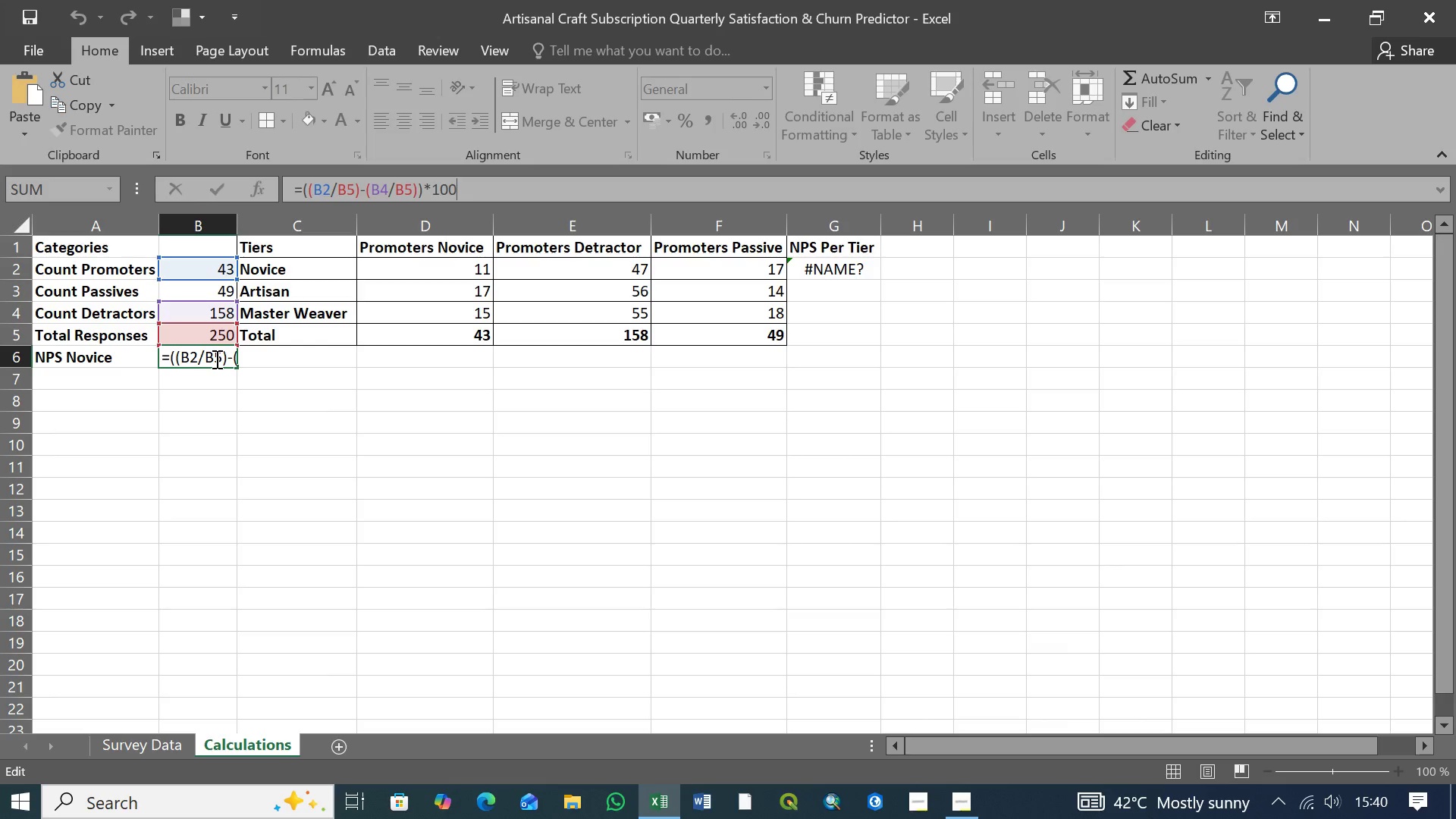 
left_click([471, 190])
 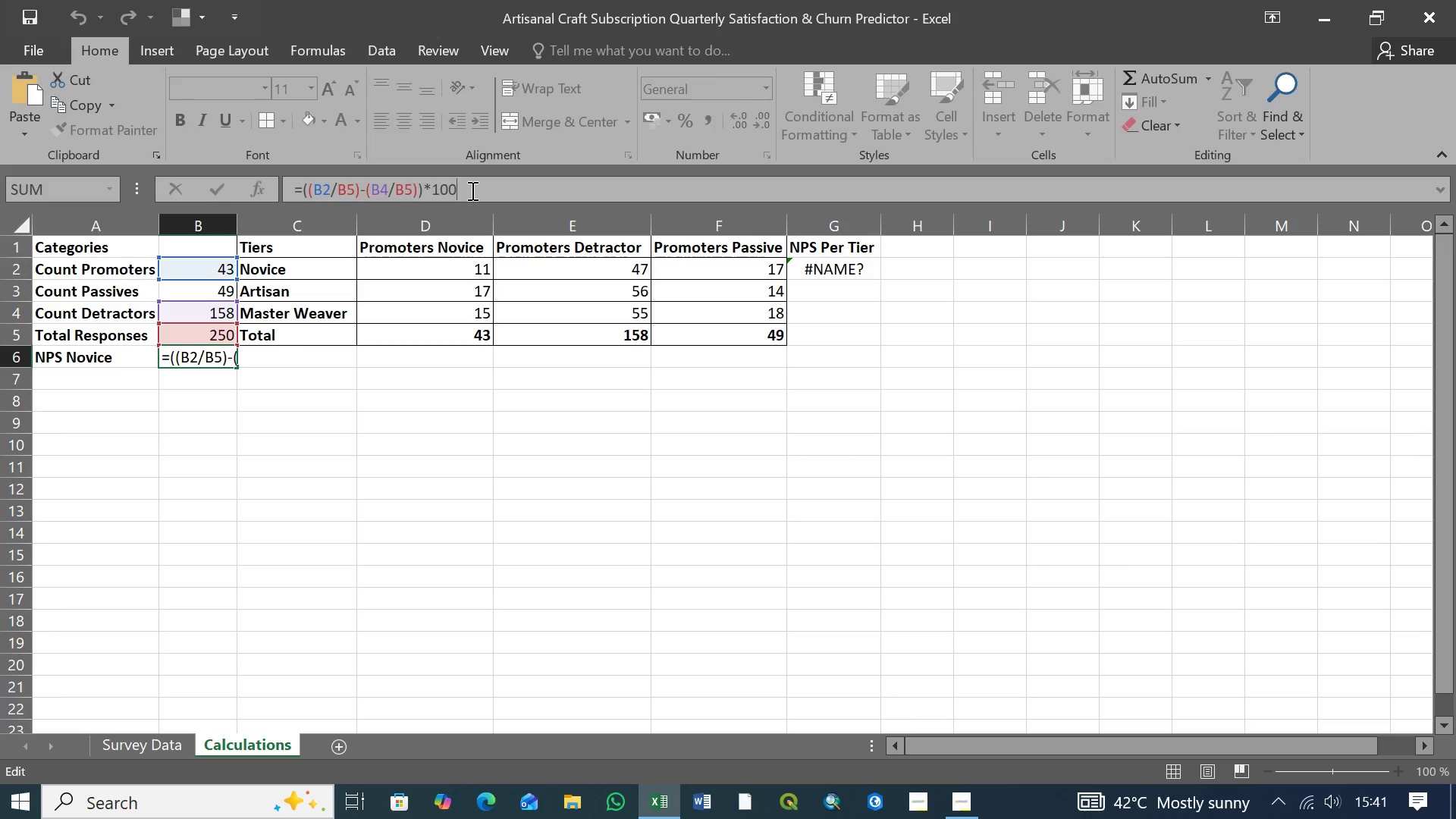 
key(Enter)
 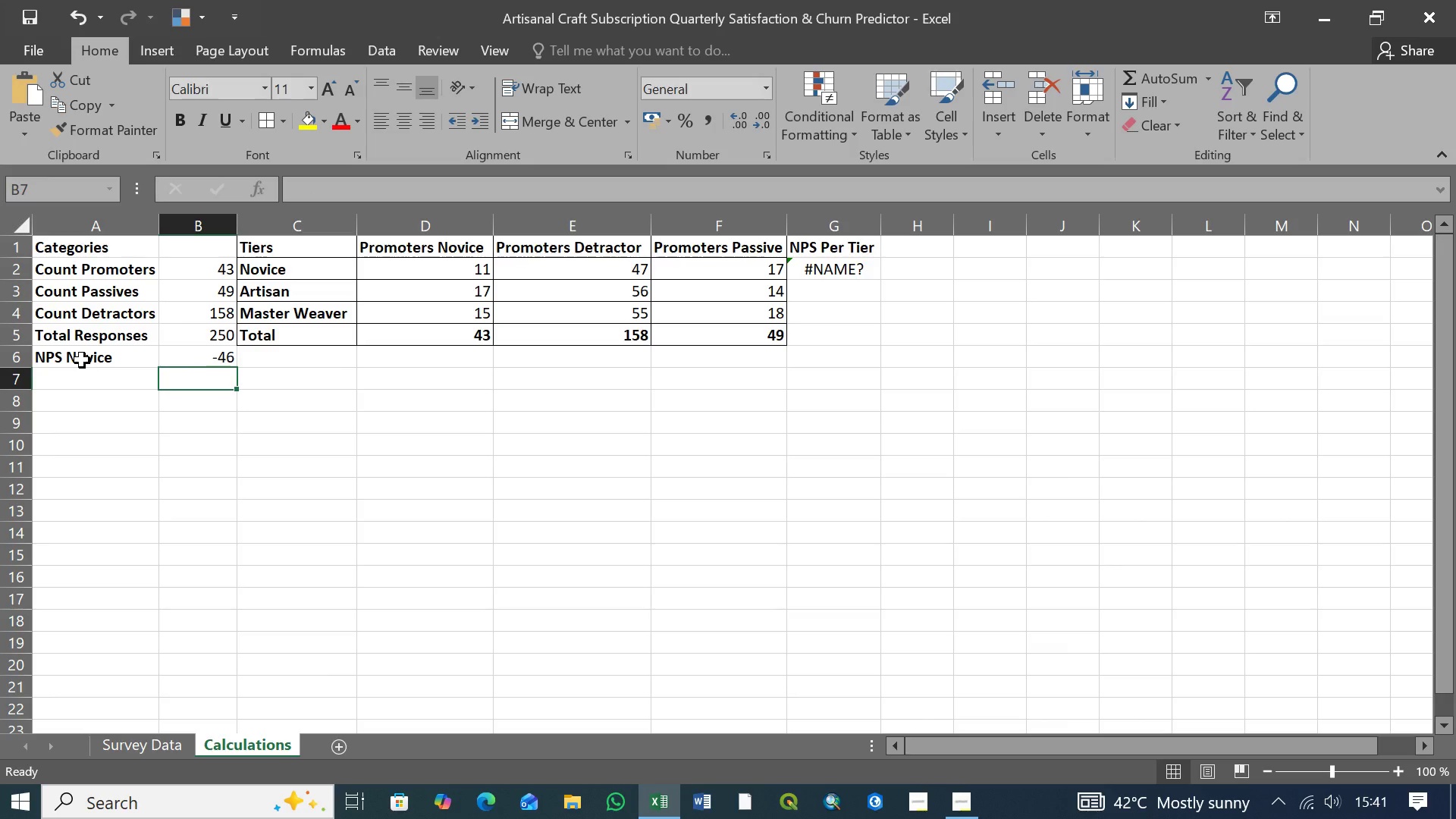 
left_click([82, 360])
 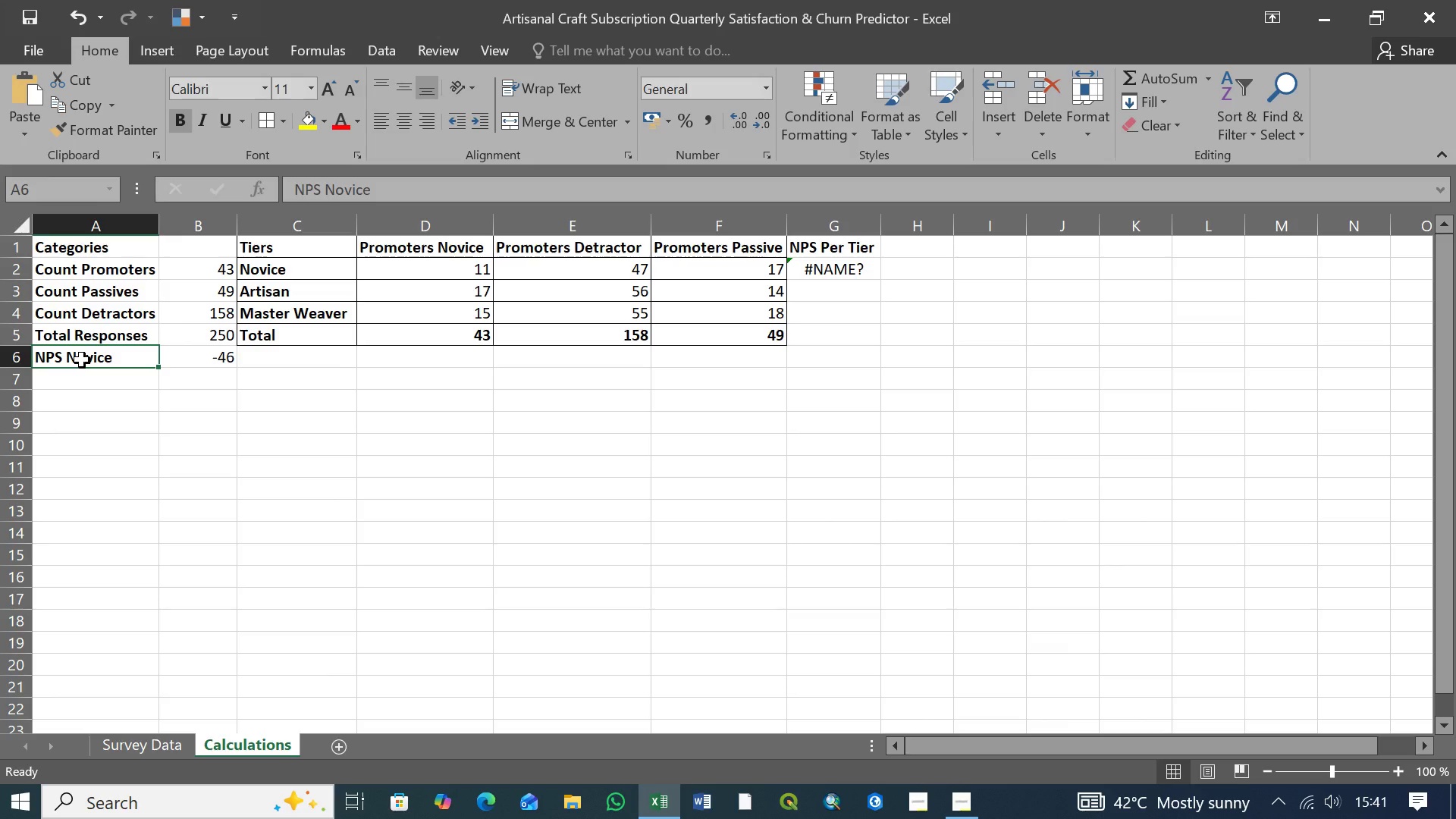 
key(Control+C)
 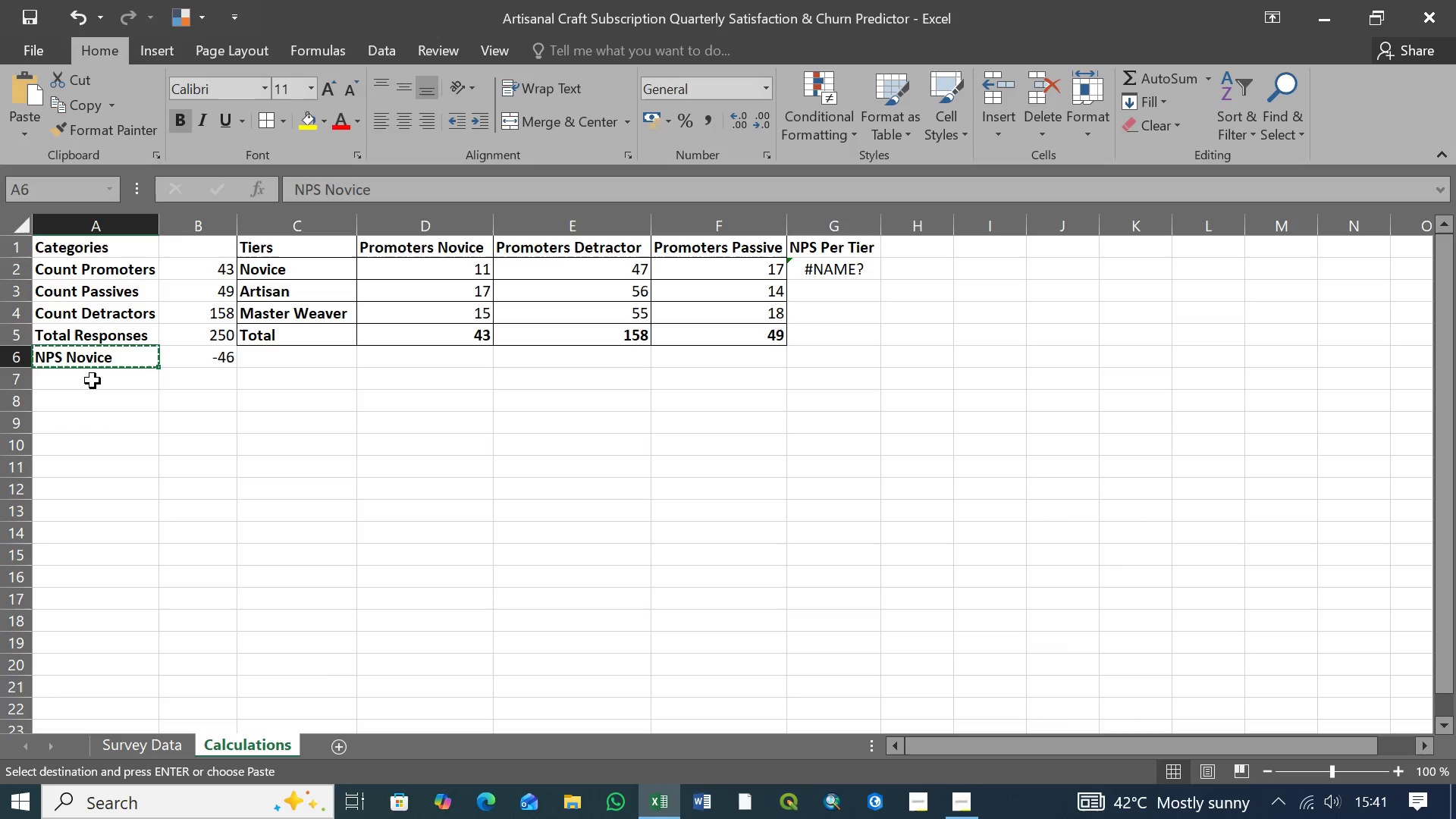 
left_click([93, 381])
 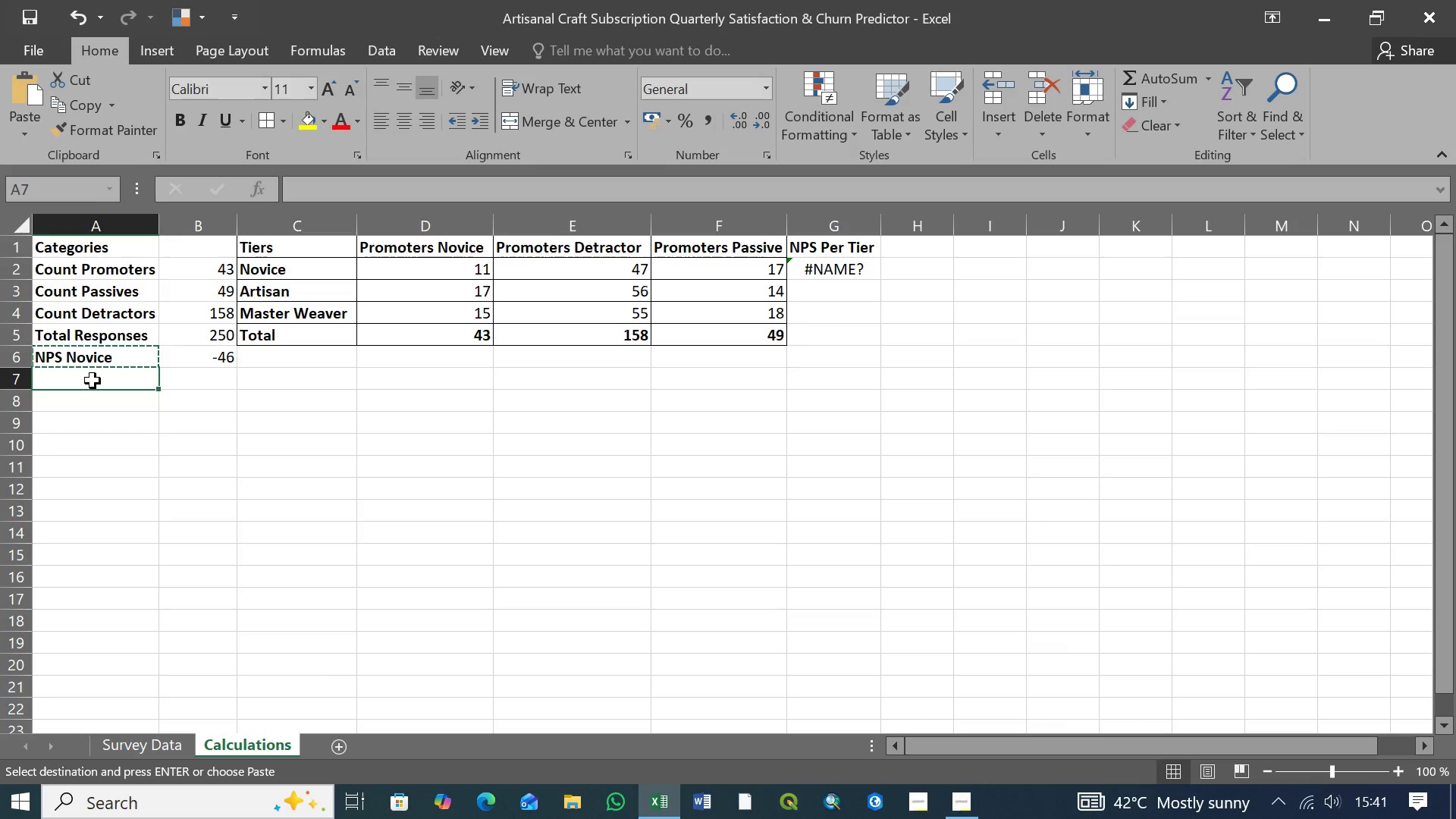 
key(Control+V)
 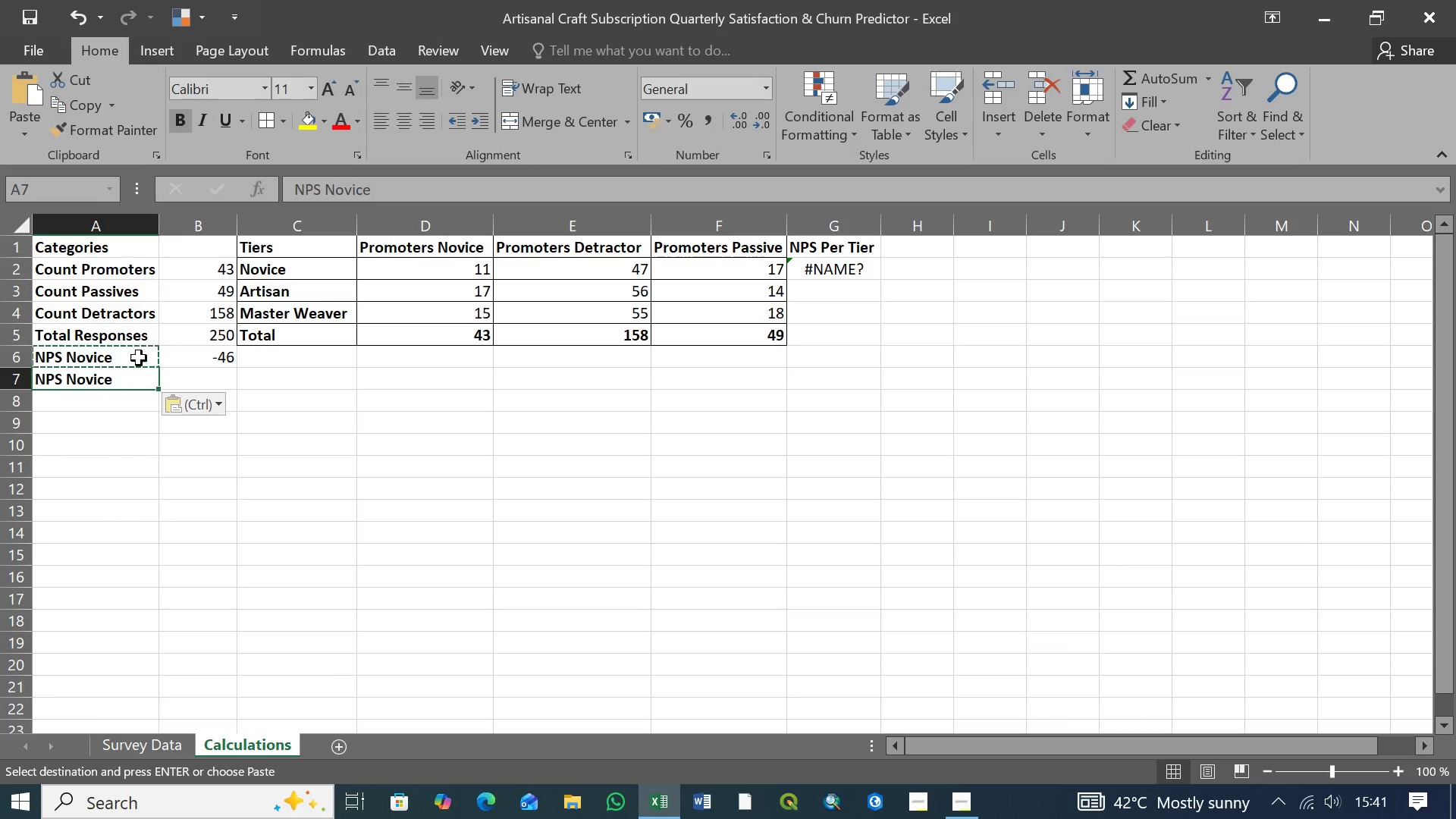 
left_click([121, 384])
 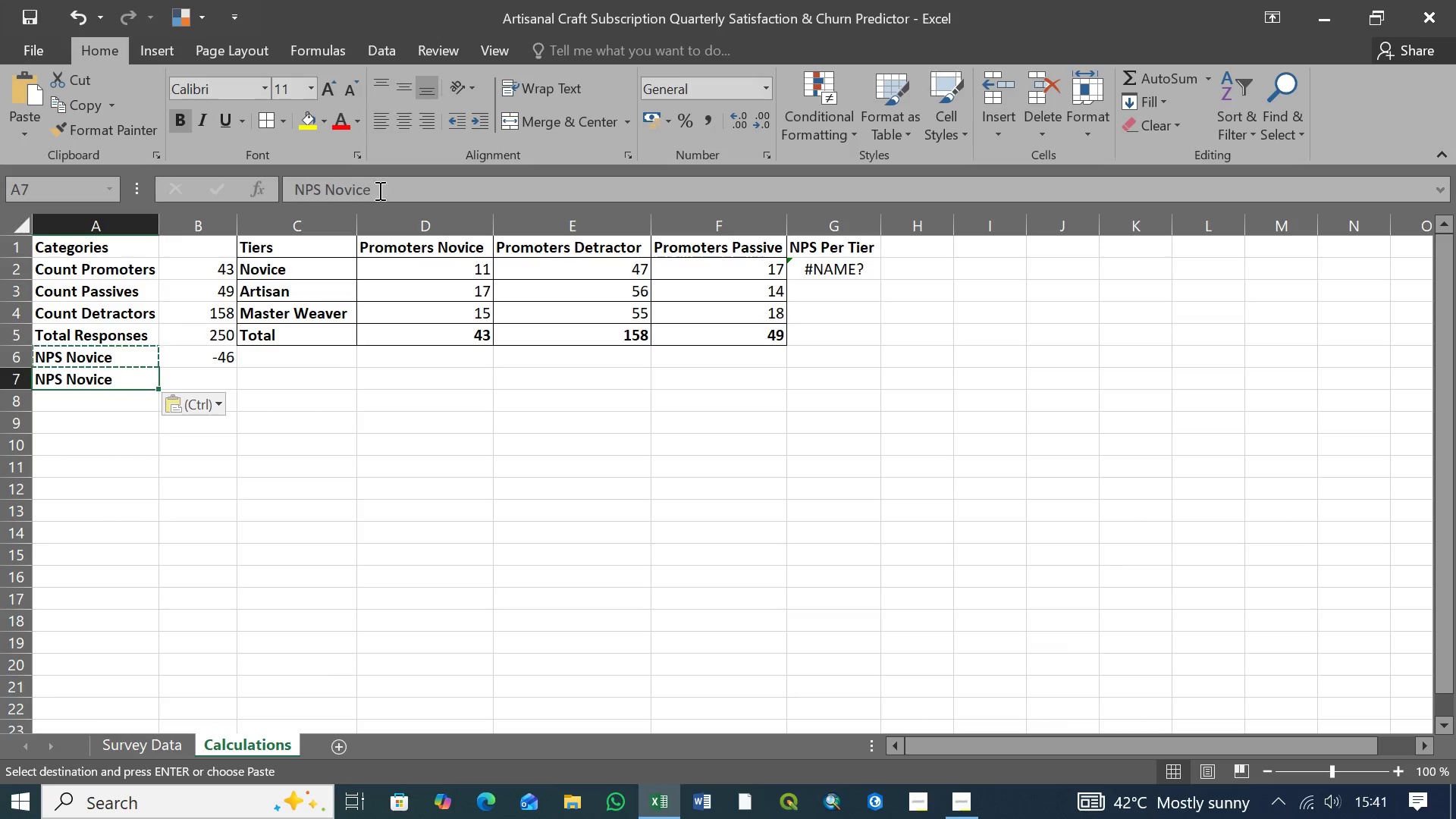 
left_click([381, 188])
 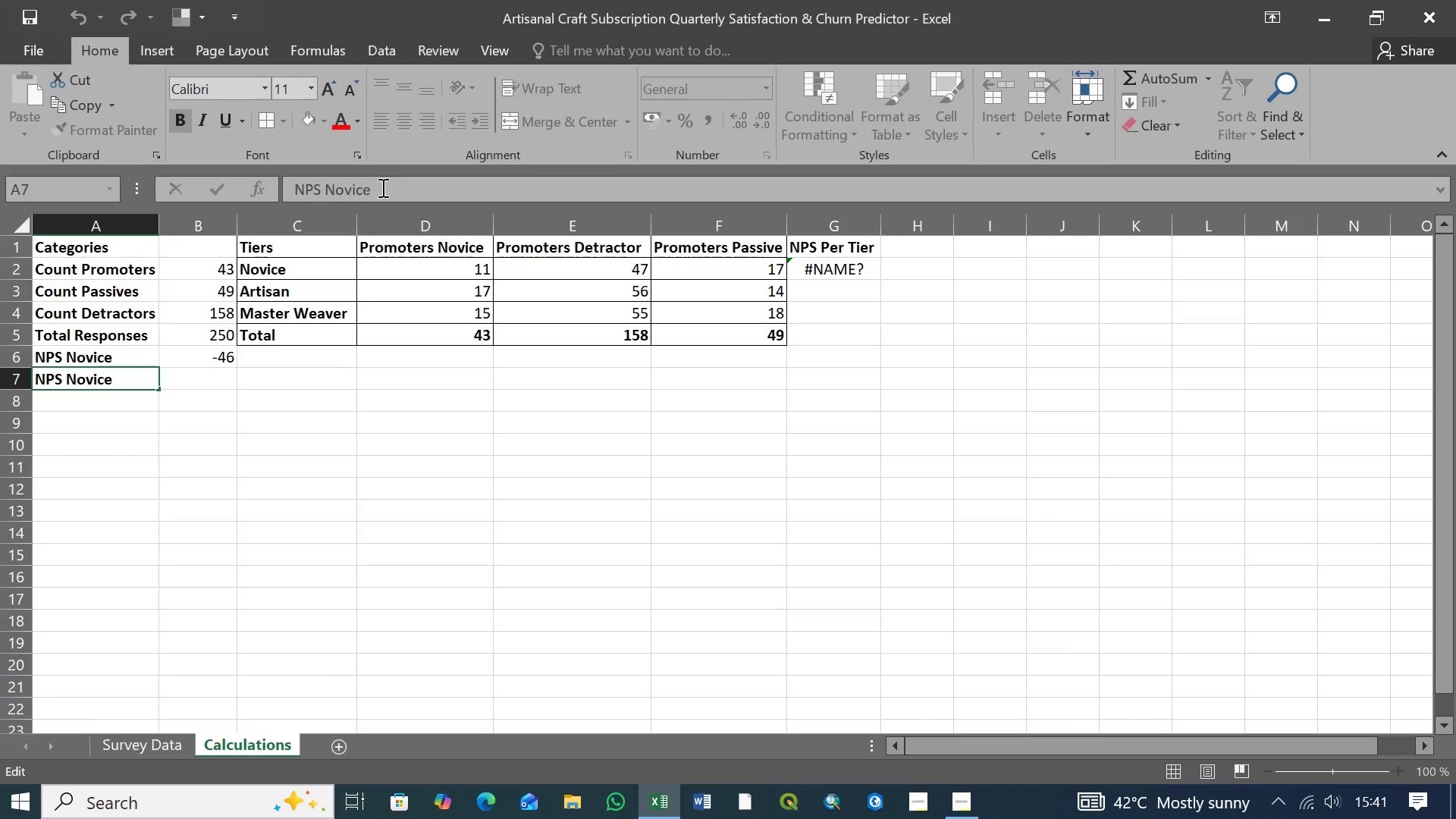 
key(Backspace)
key(Backspace)
key(Backspace)
key(Backspace)
key(Backspace)
key(Backspace)
type(Artisan)
 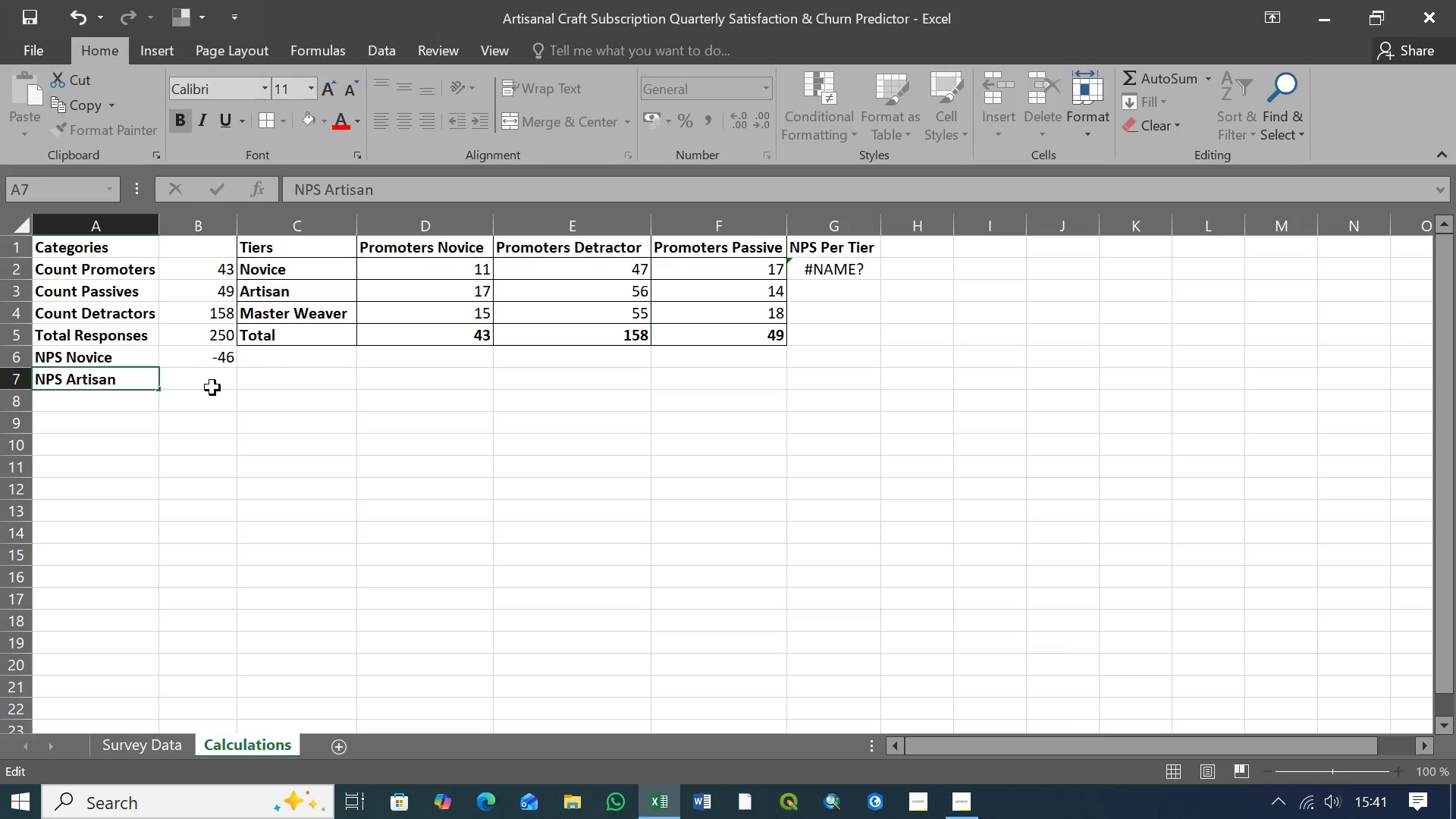 
left_click([212, 383])
 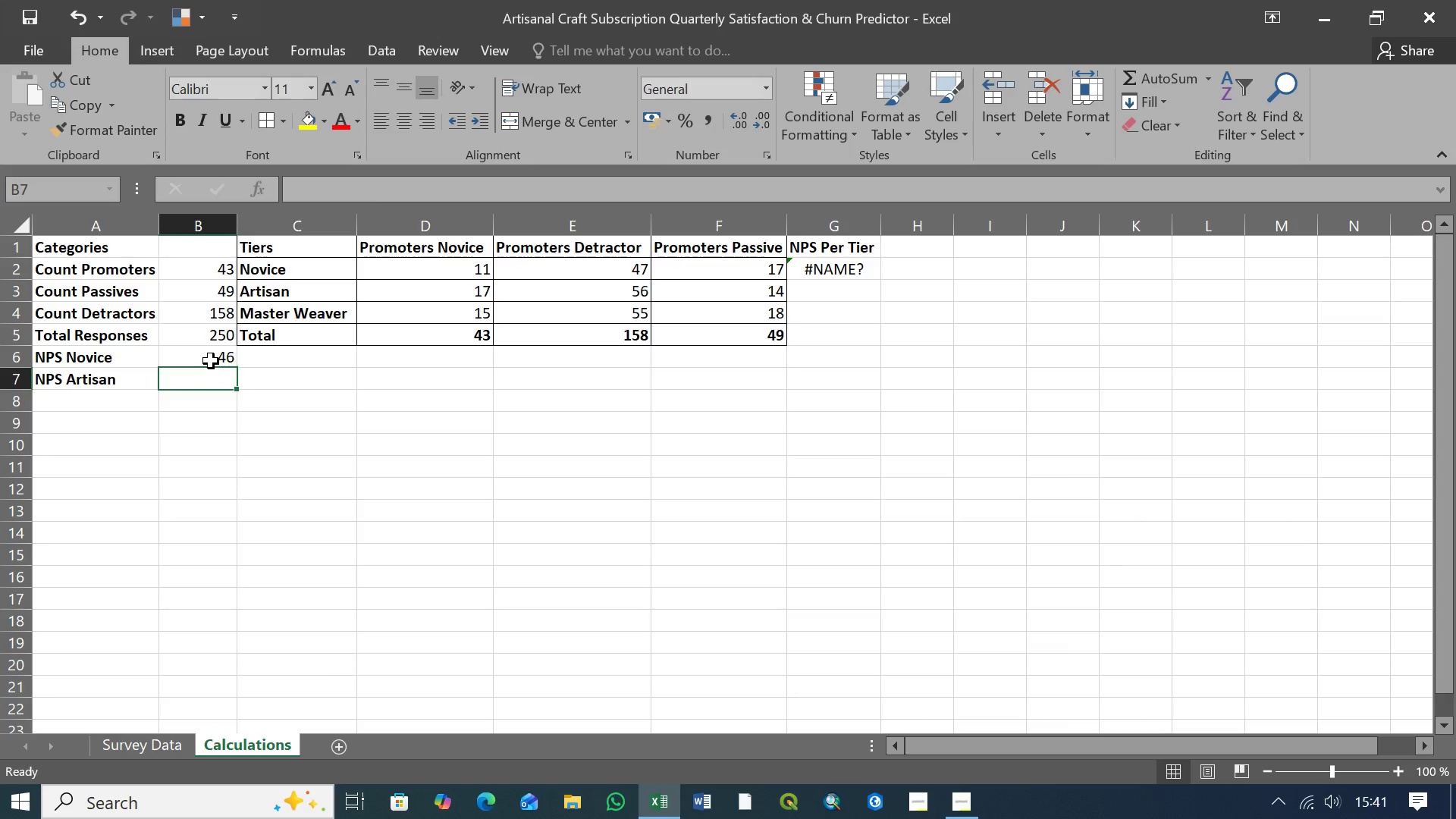 
left_click([211, 361])
 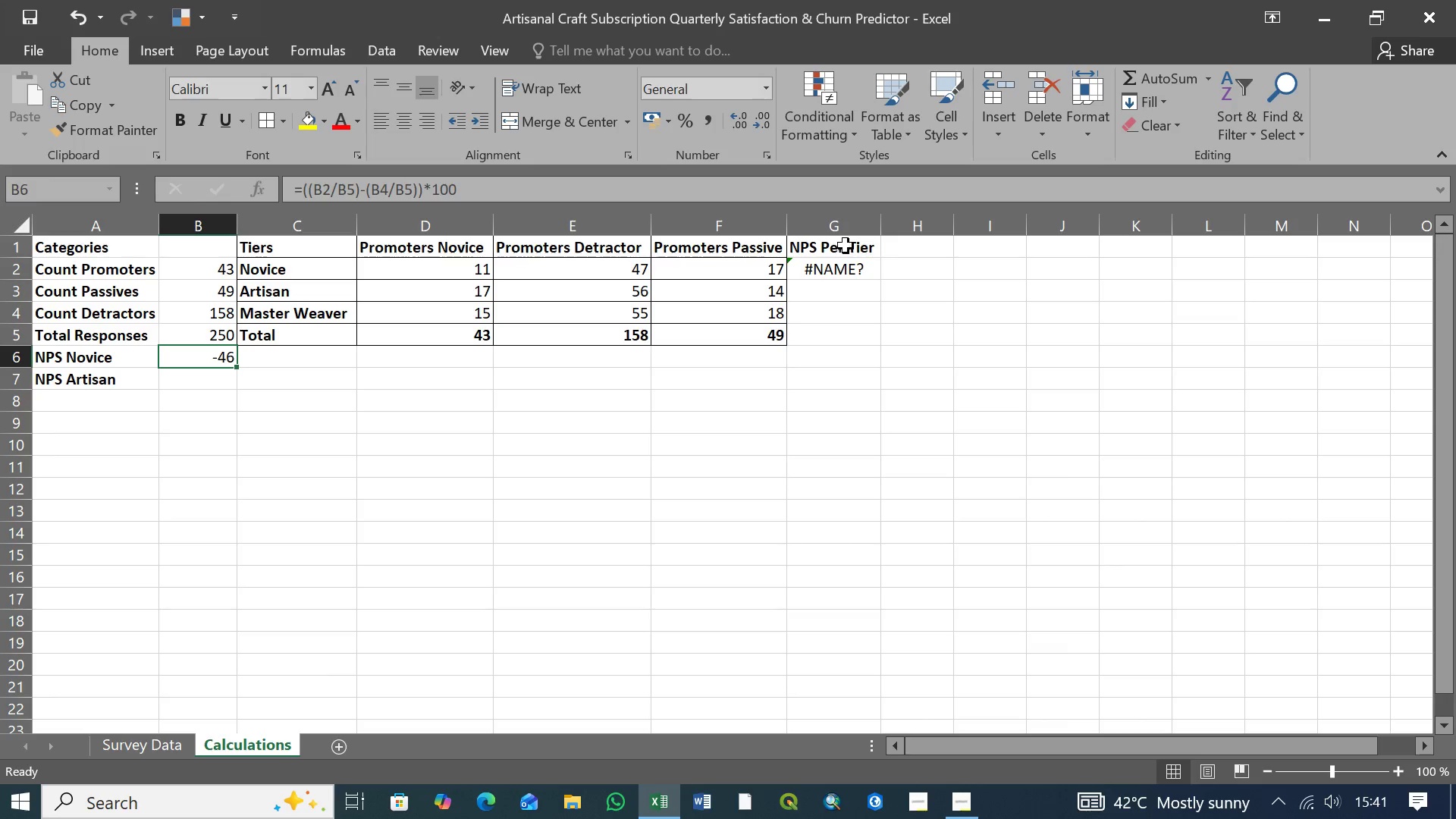 
wait(31.2)
 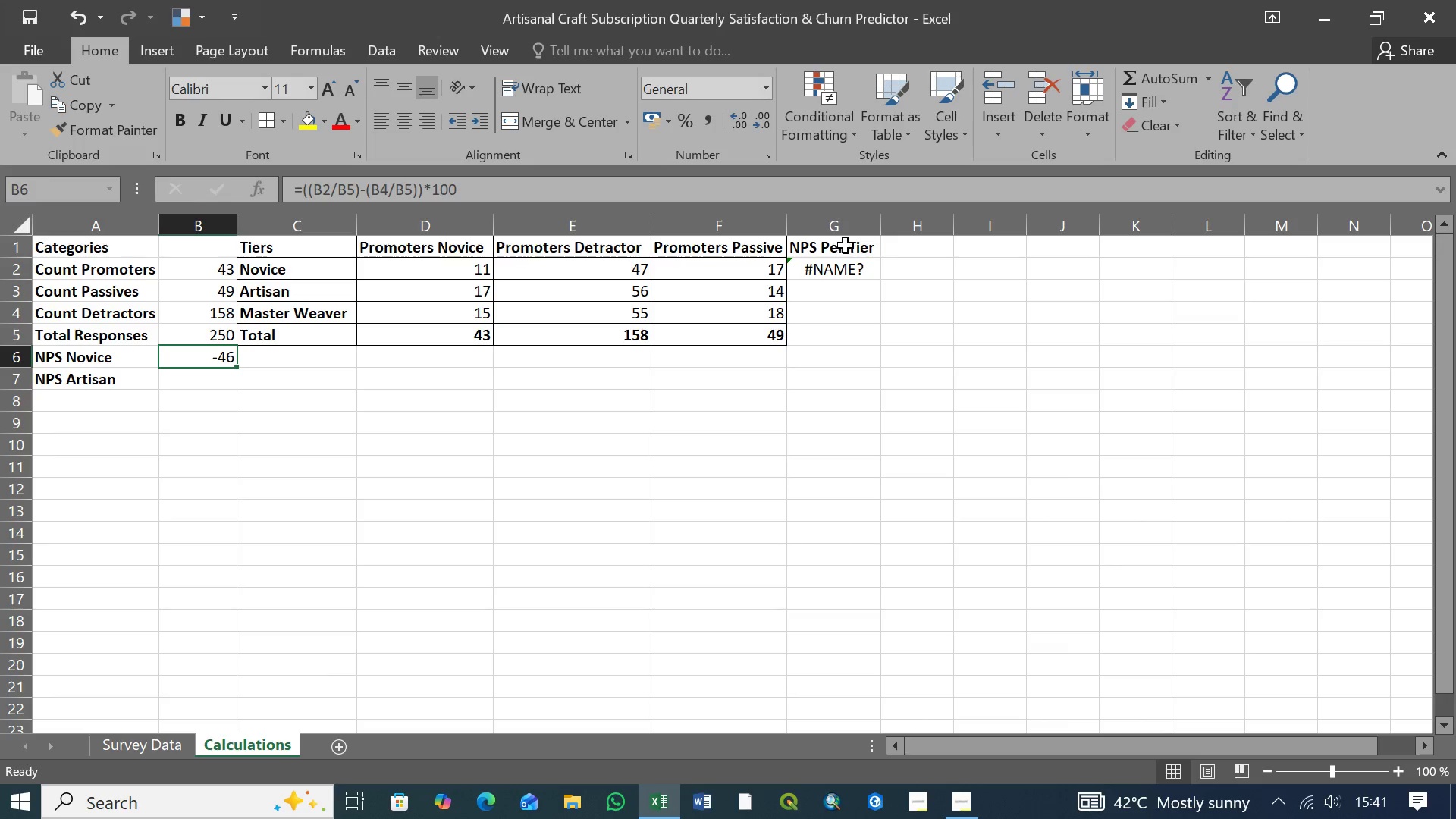 
left_click([114, 359])
 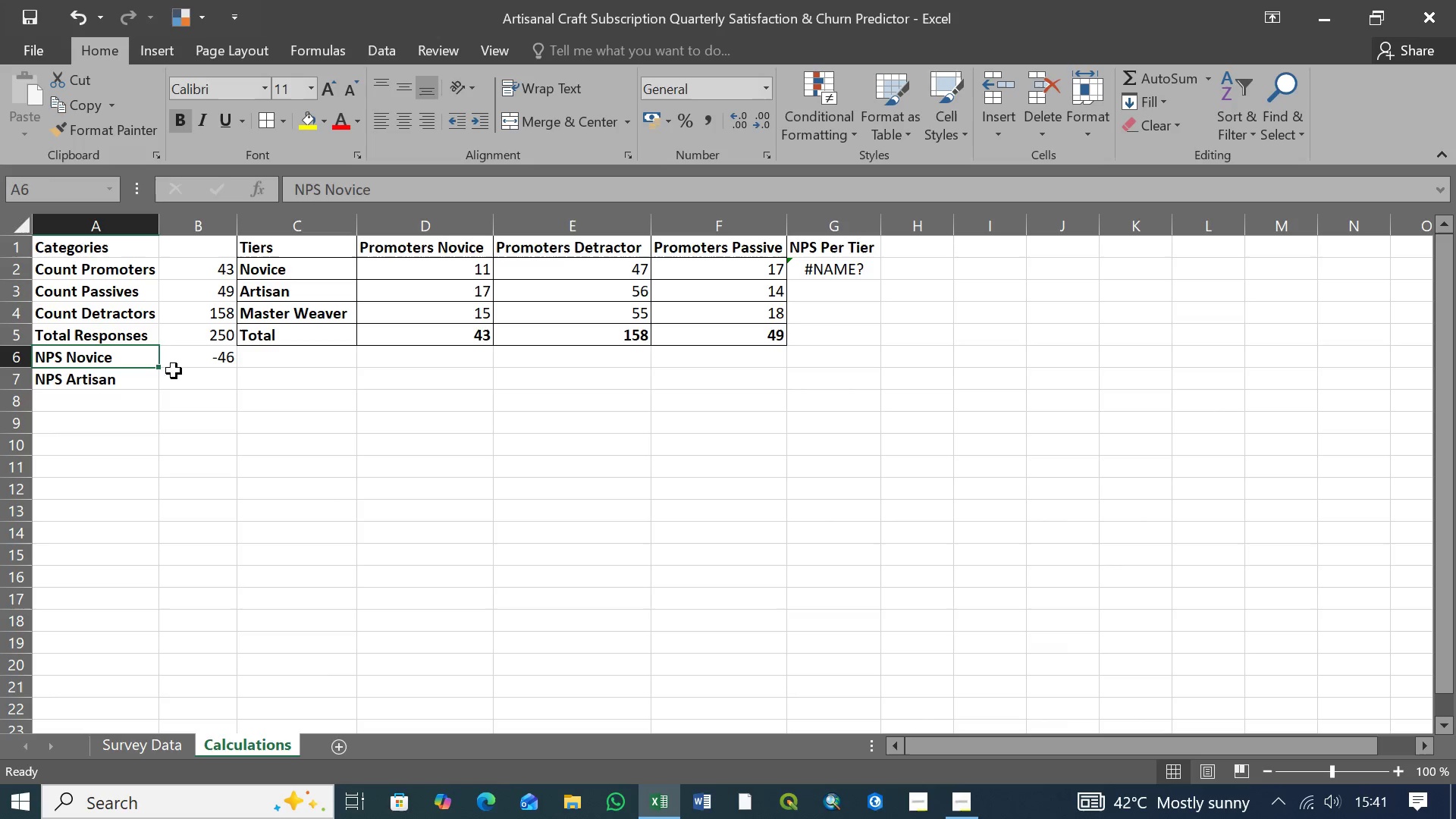 
left_click([174, 382])
 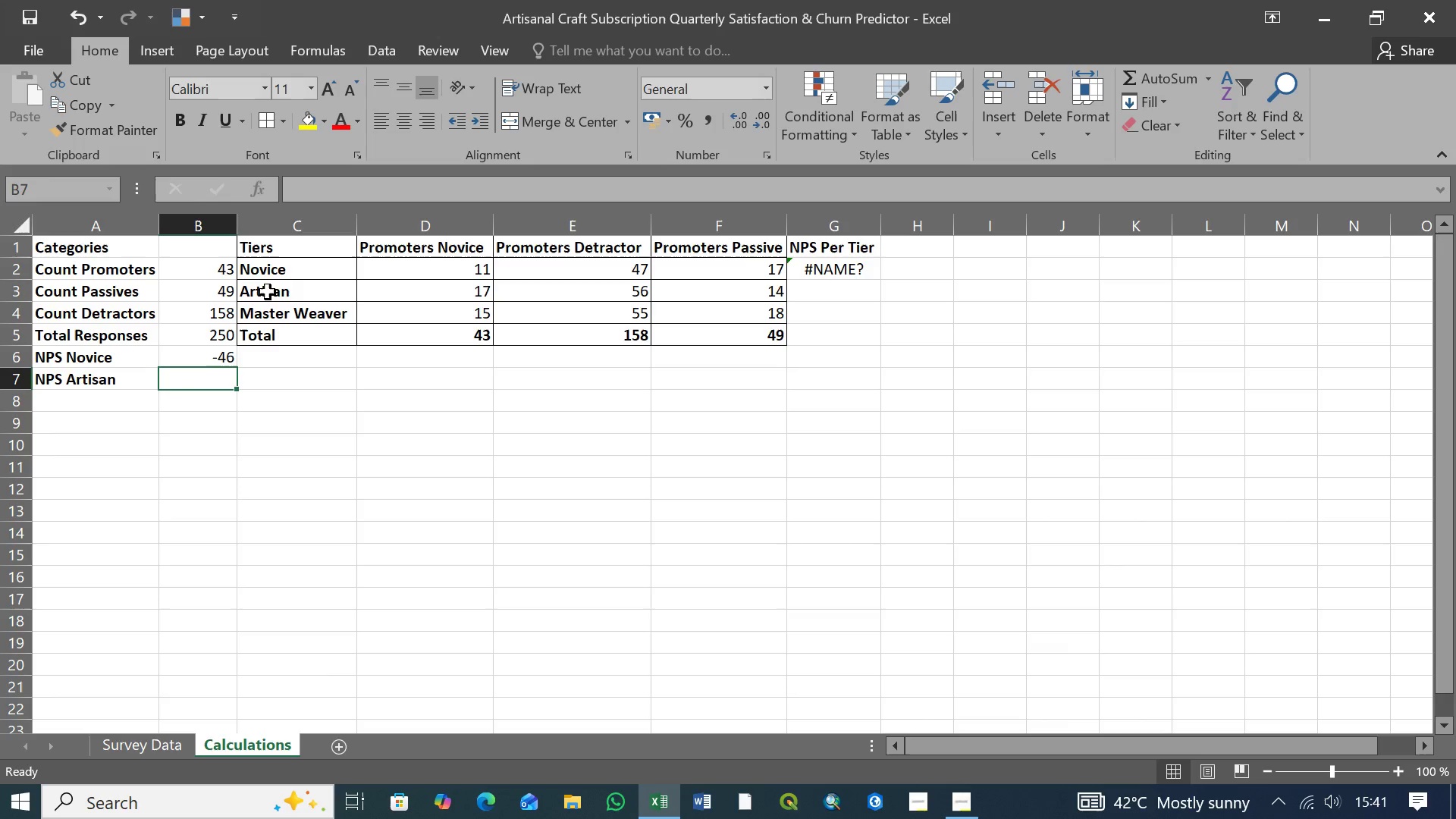 
left_click([431, 295])
 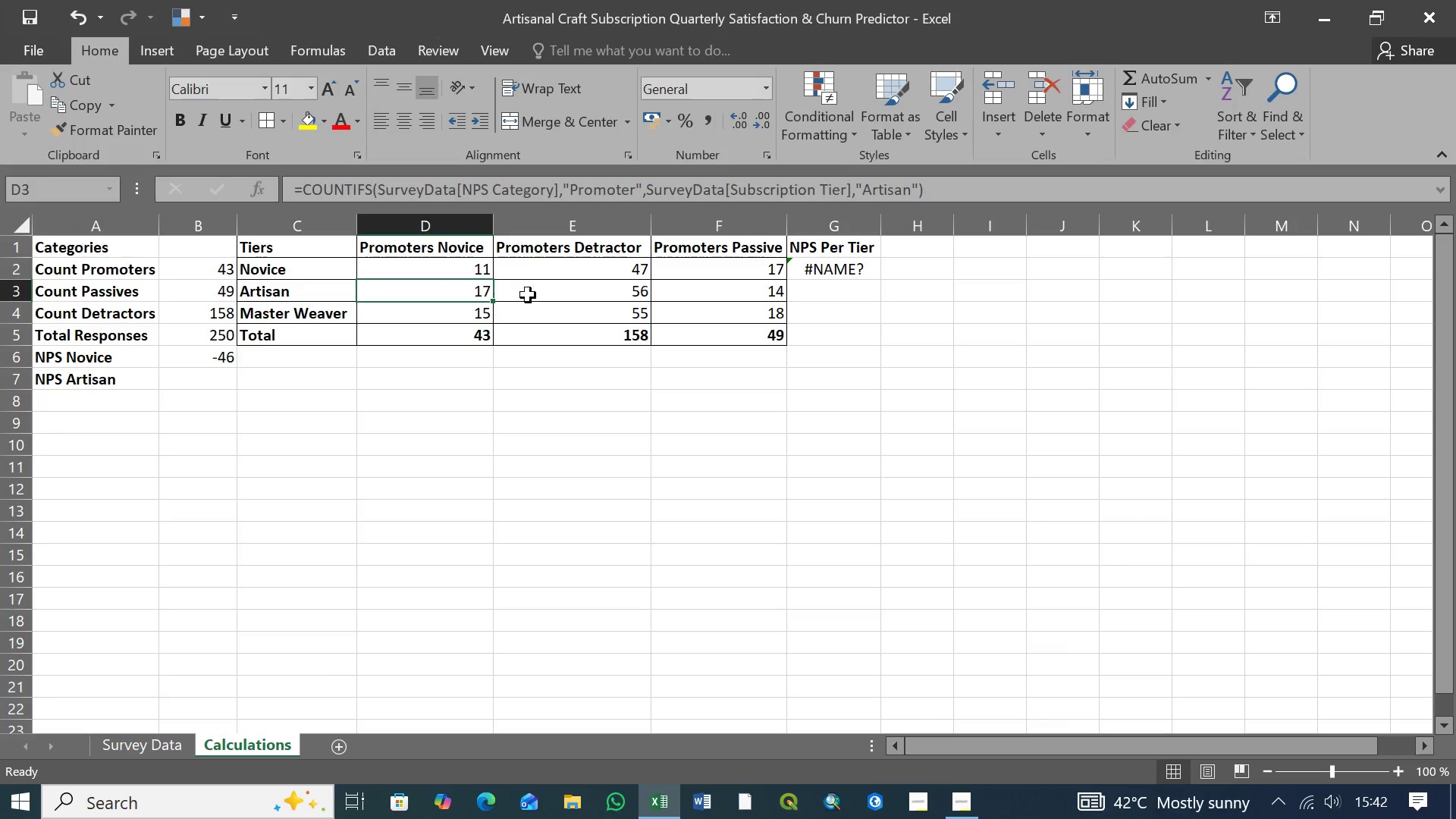 
left_click([560, 295])
 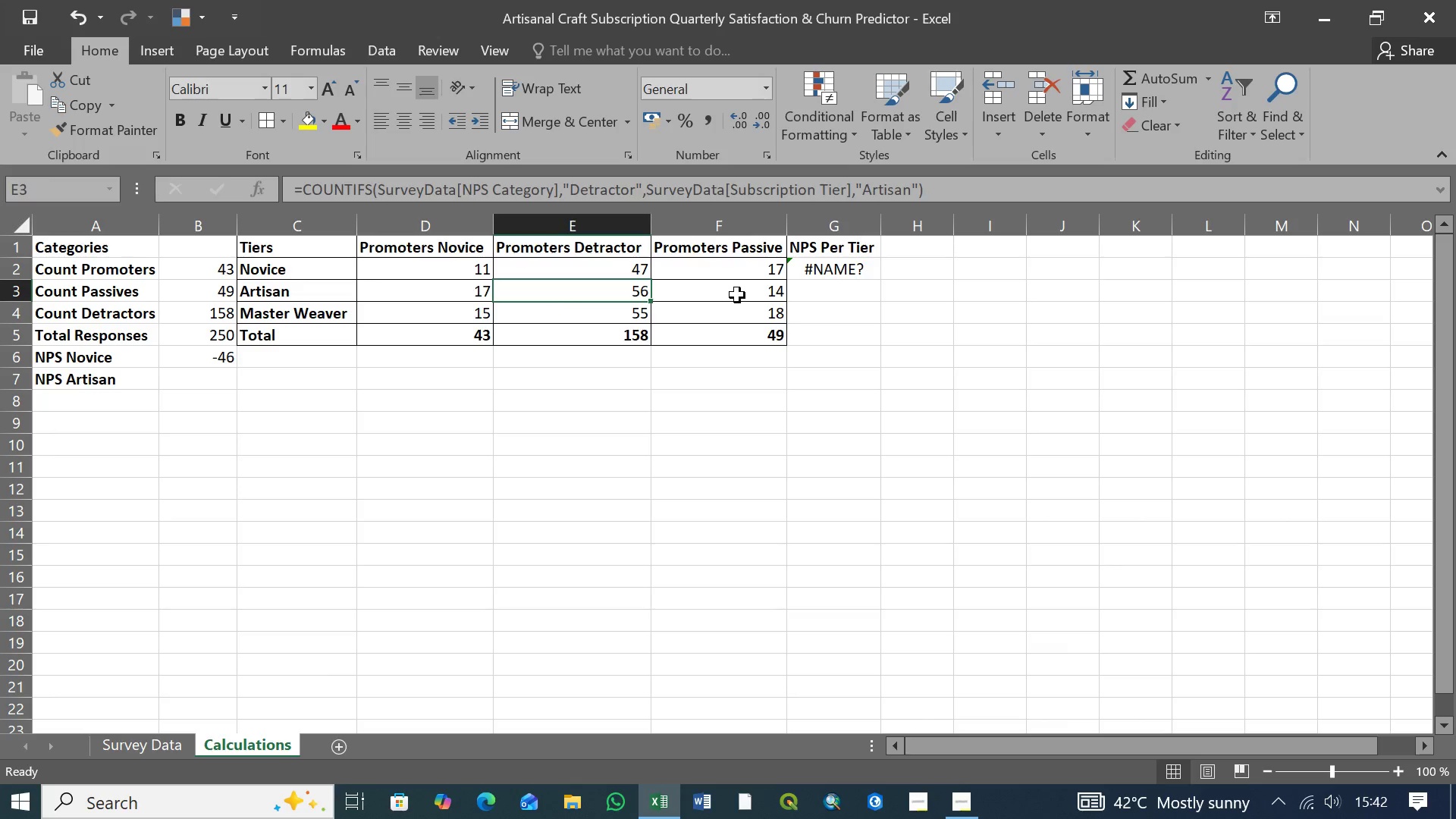 
left_click([737, 295])
 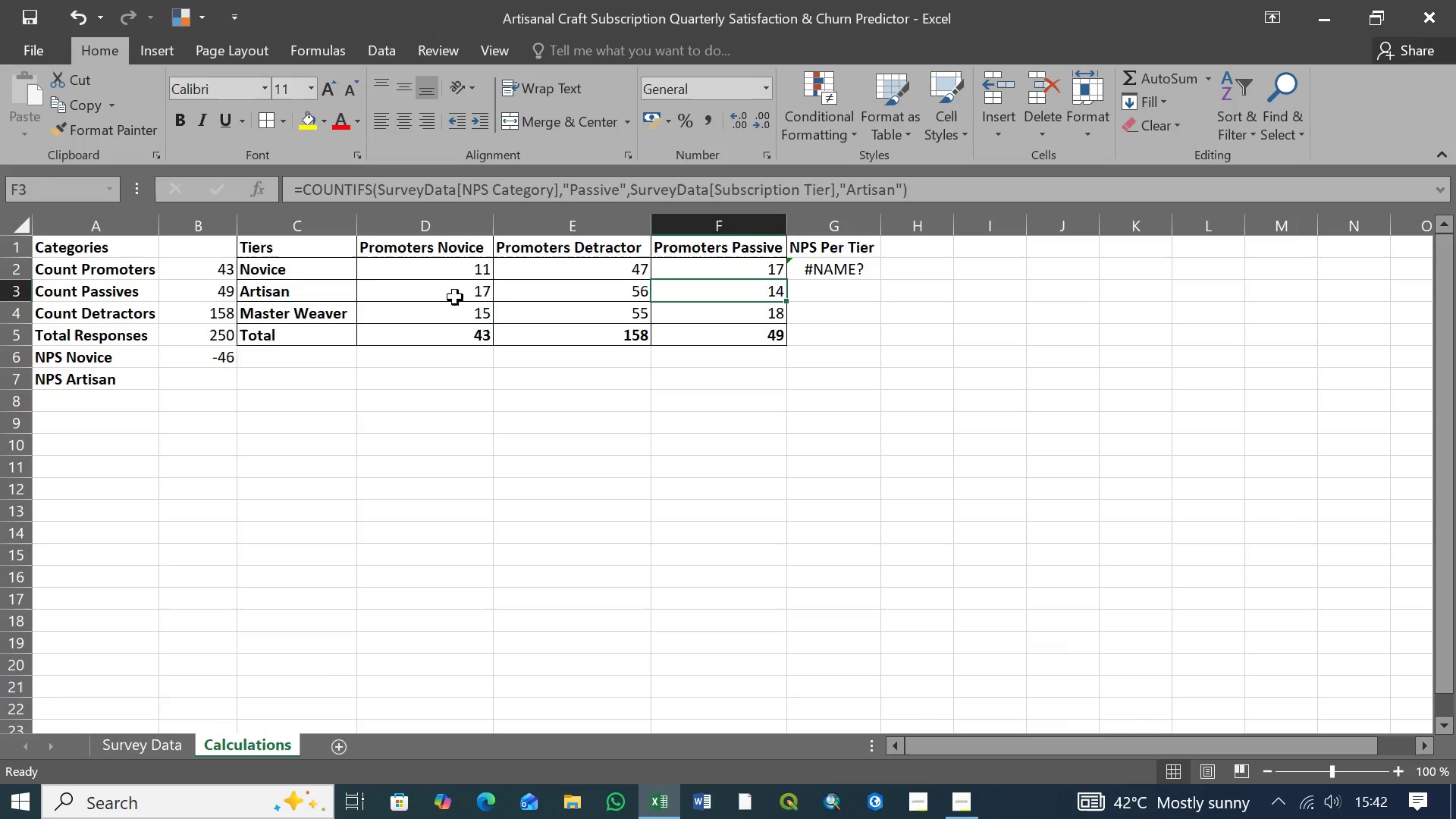 
left_click([460, 296])
 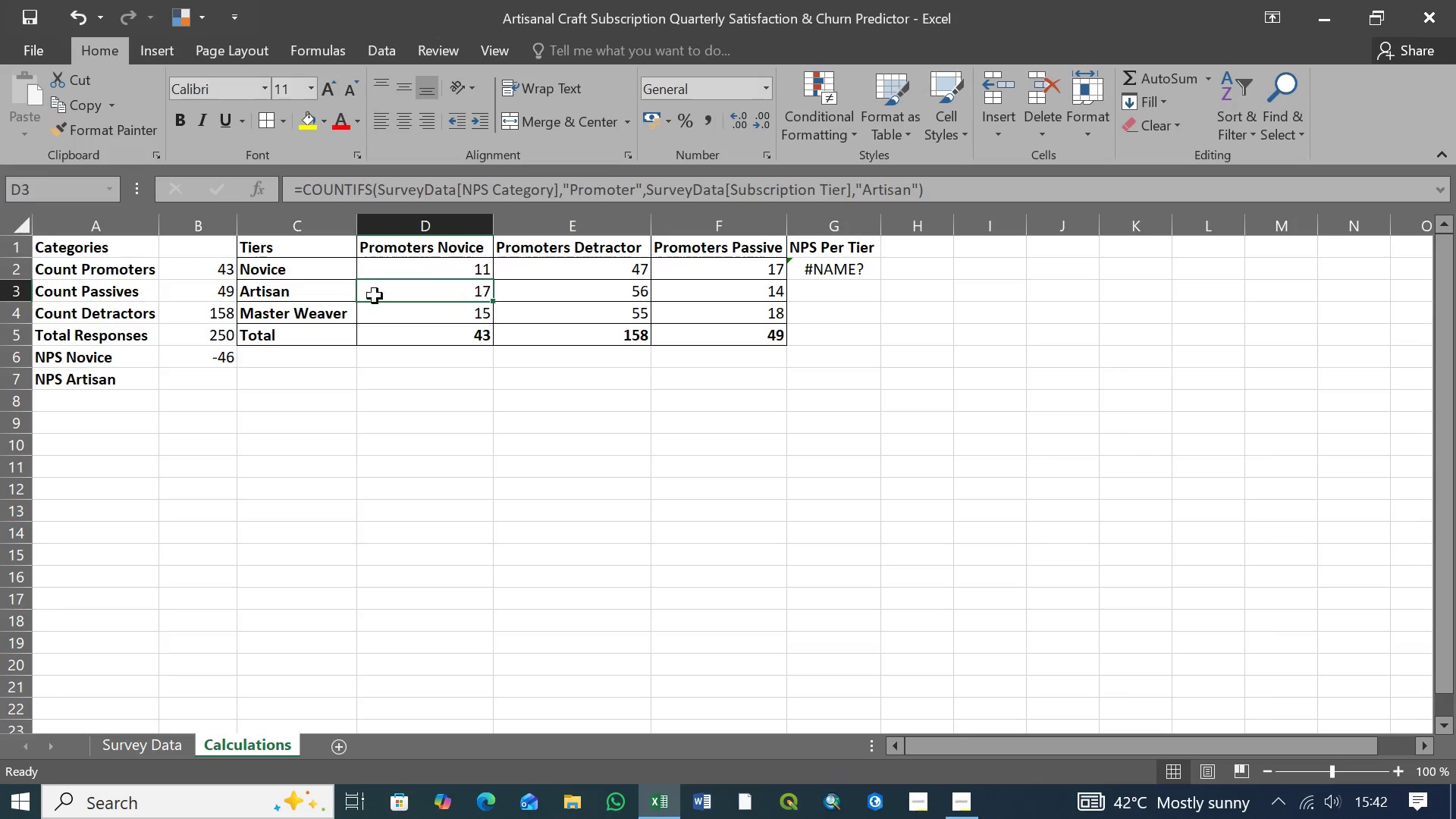 
left_click([286, 292])
 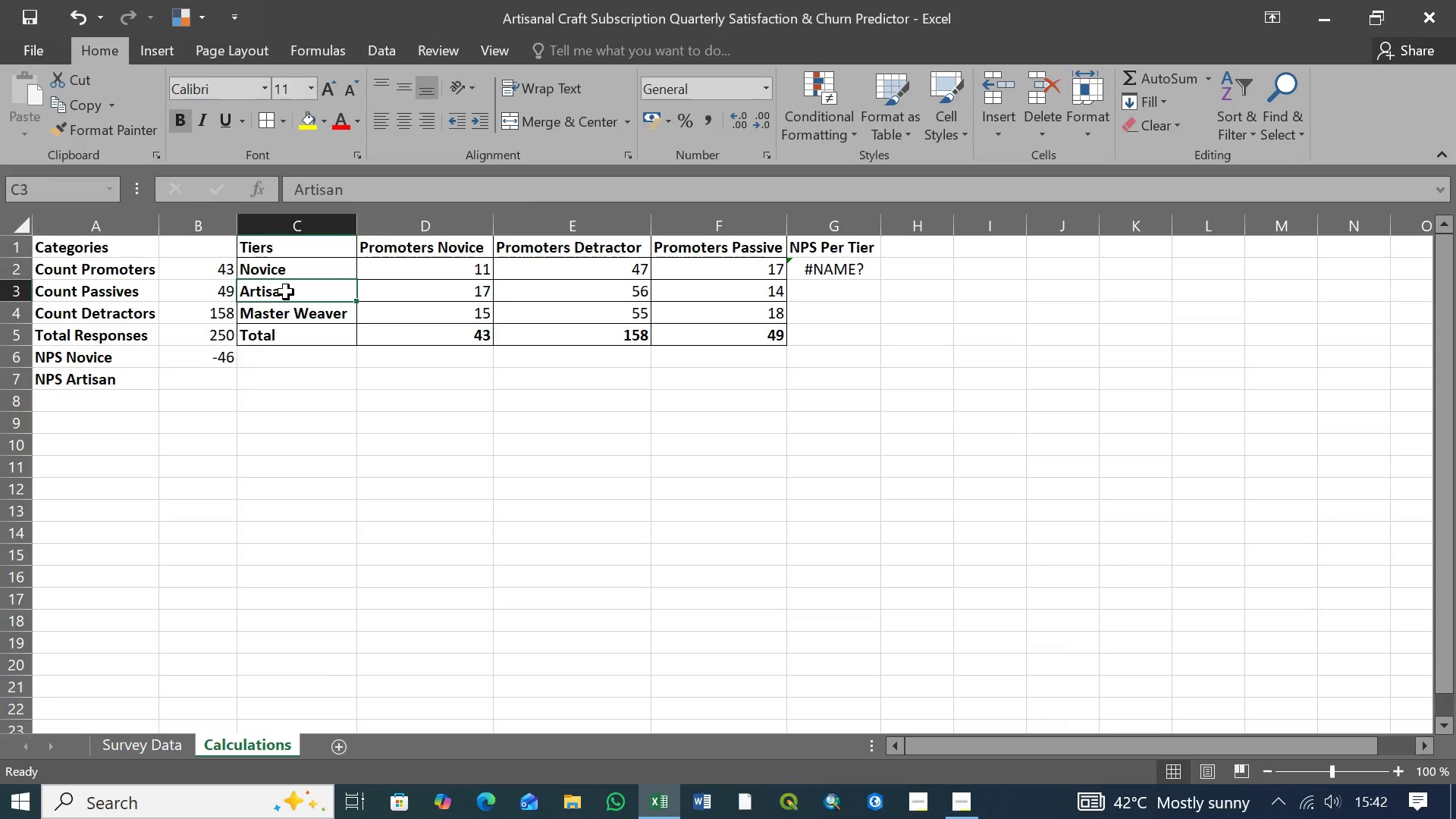 
wait(10.06)
 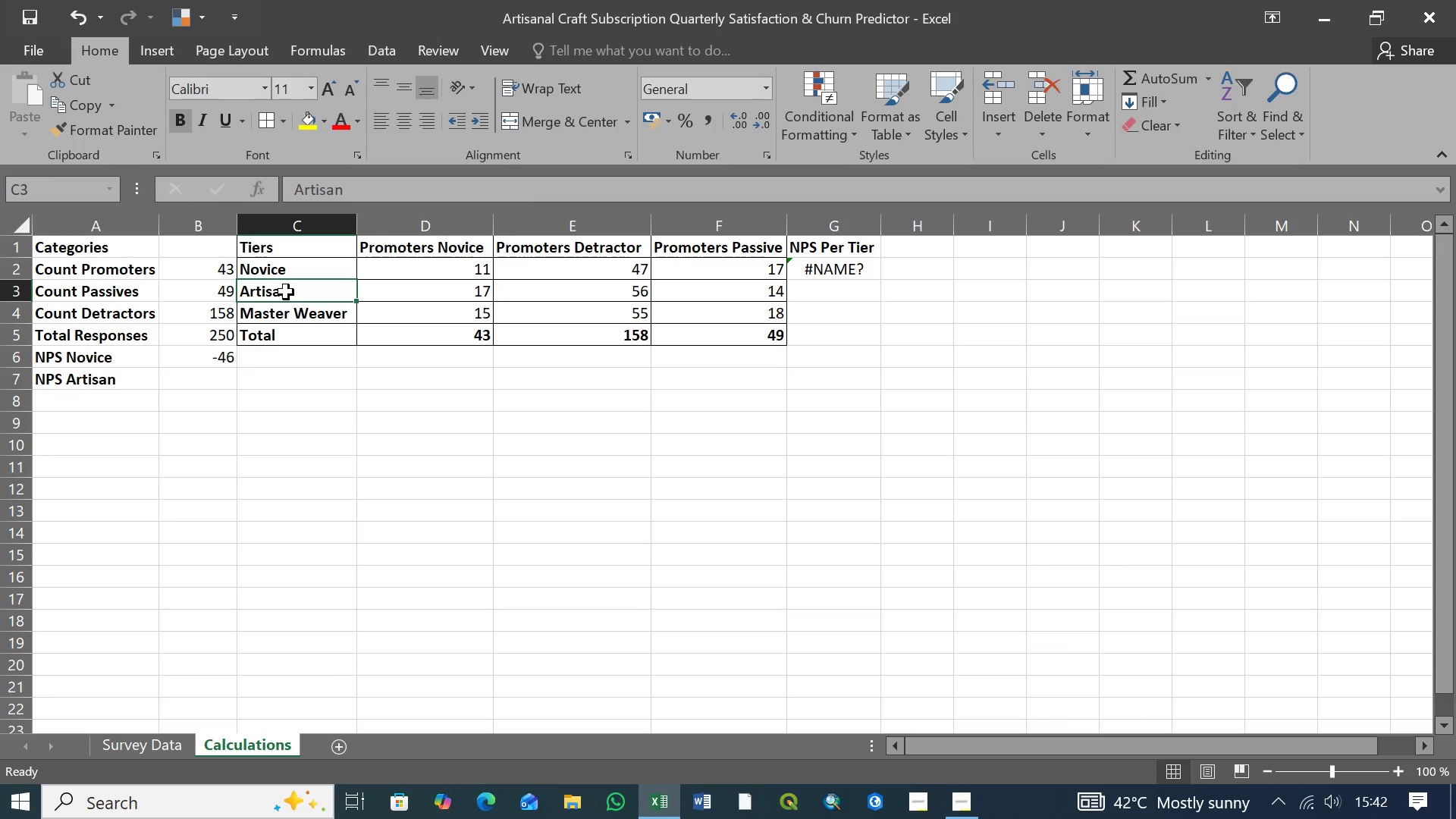 
left_click([210, 337])
 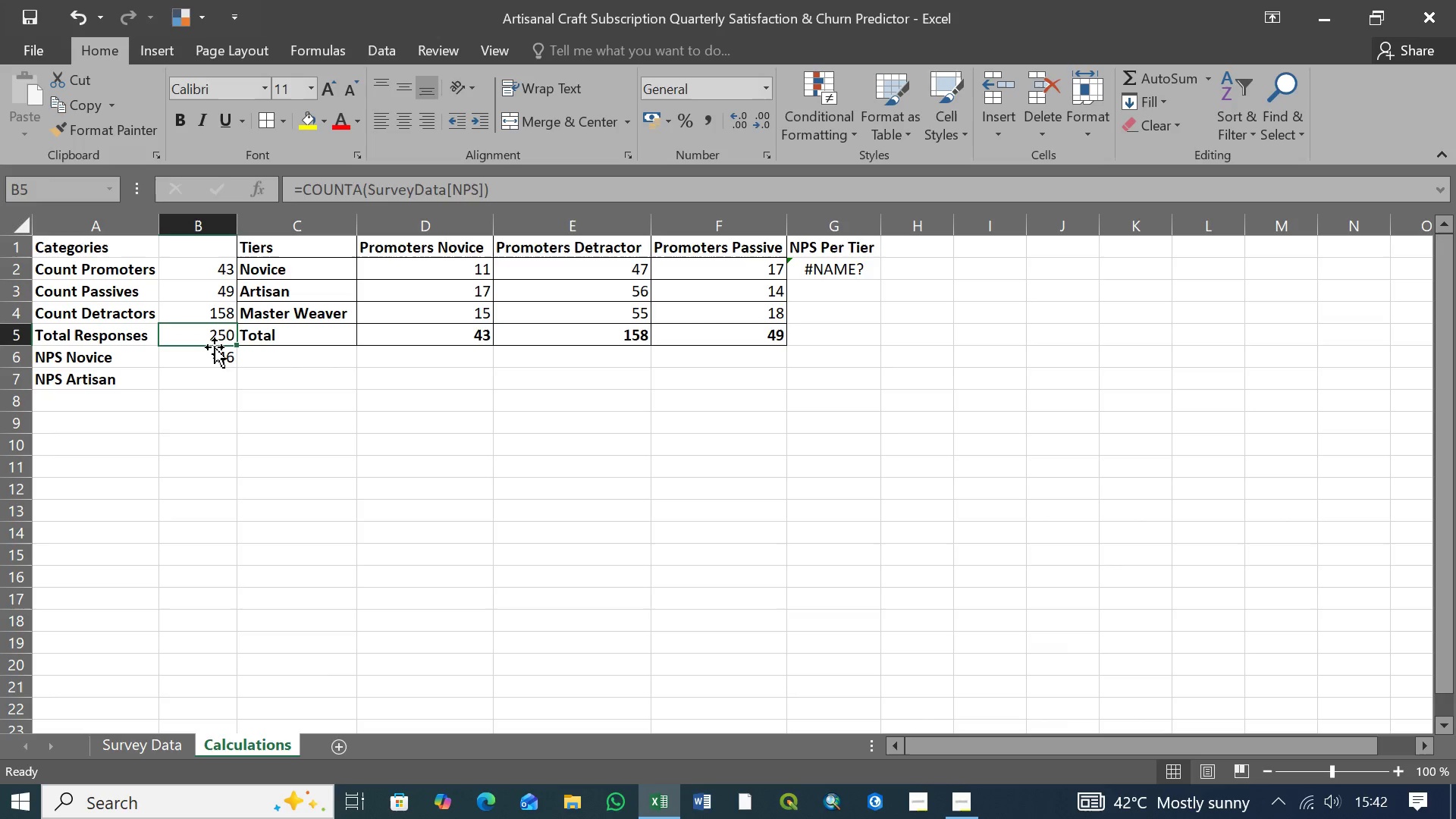 
left_click([215, 355])
 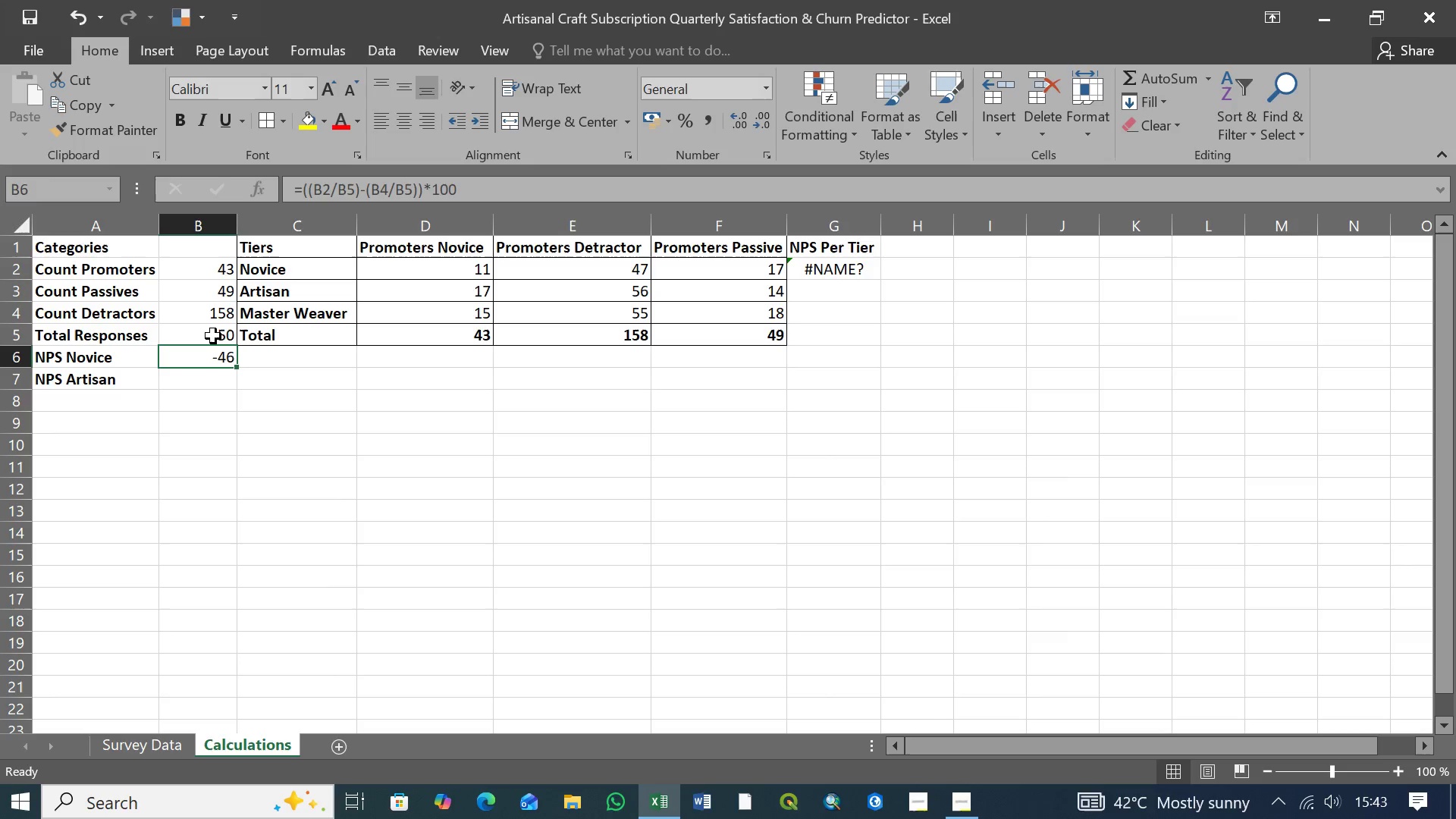 
wait(70.78)
 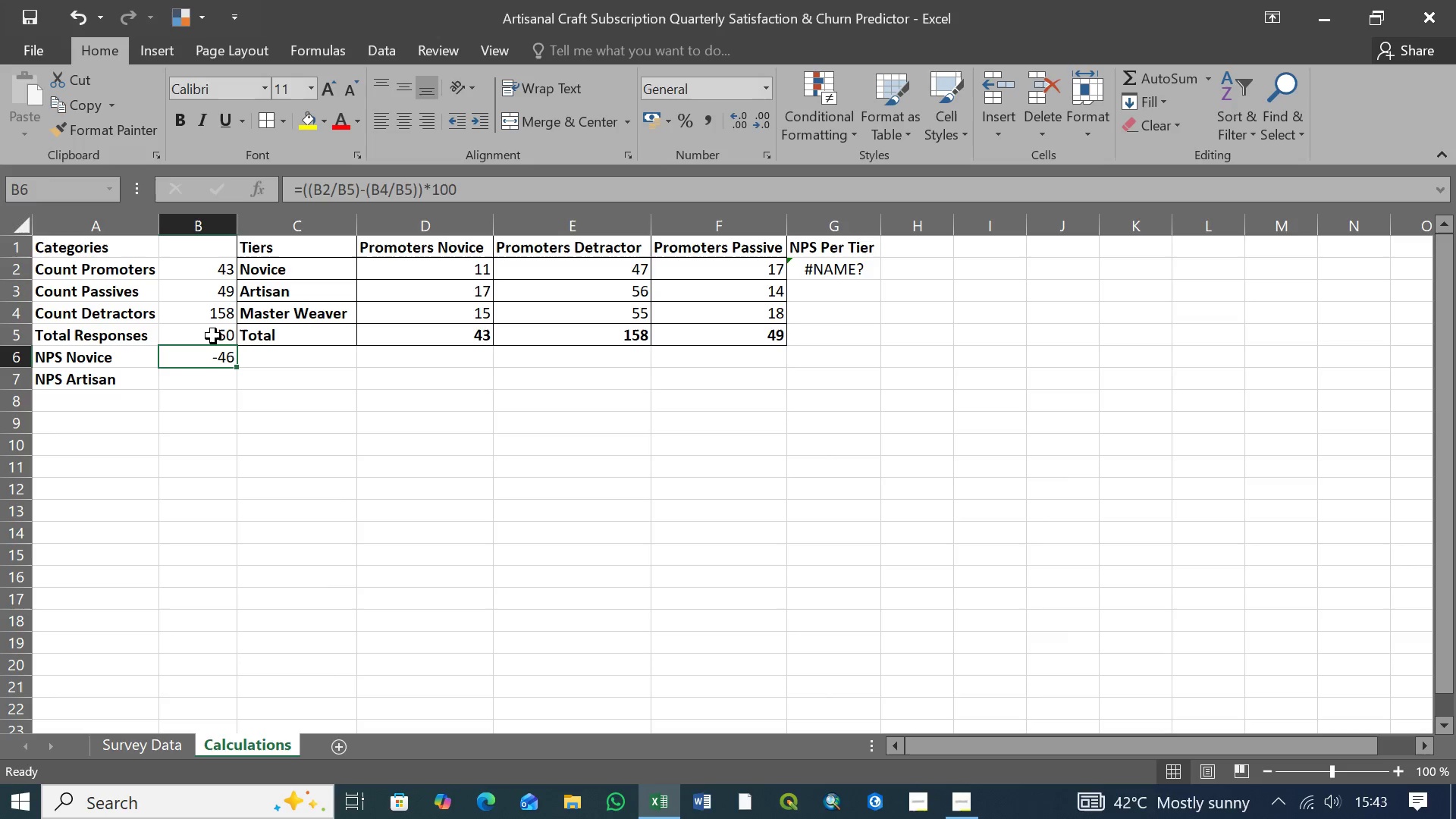 
left_click([267, 353])
 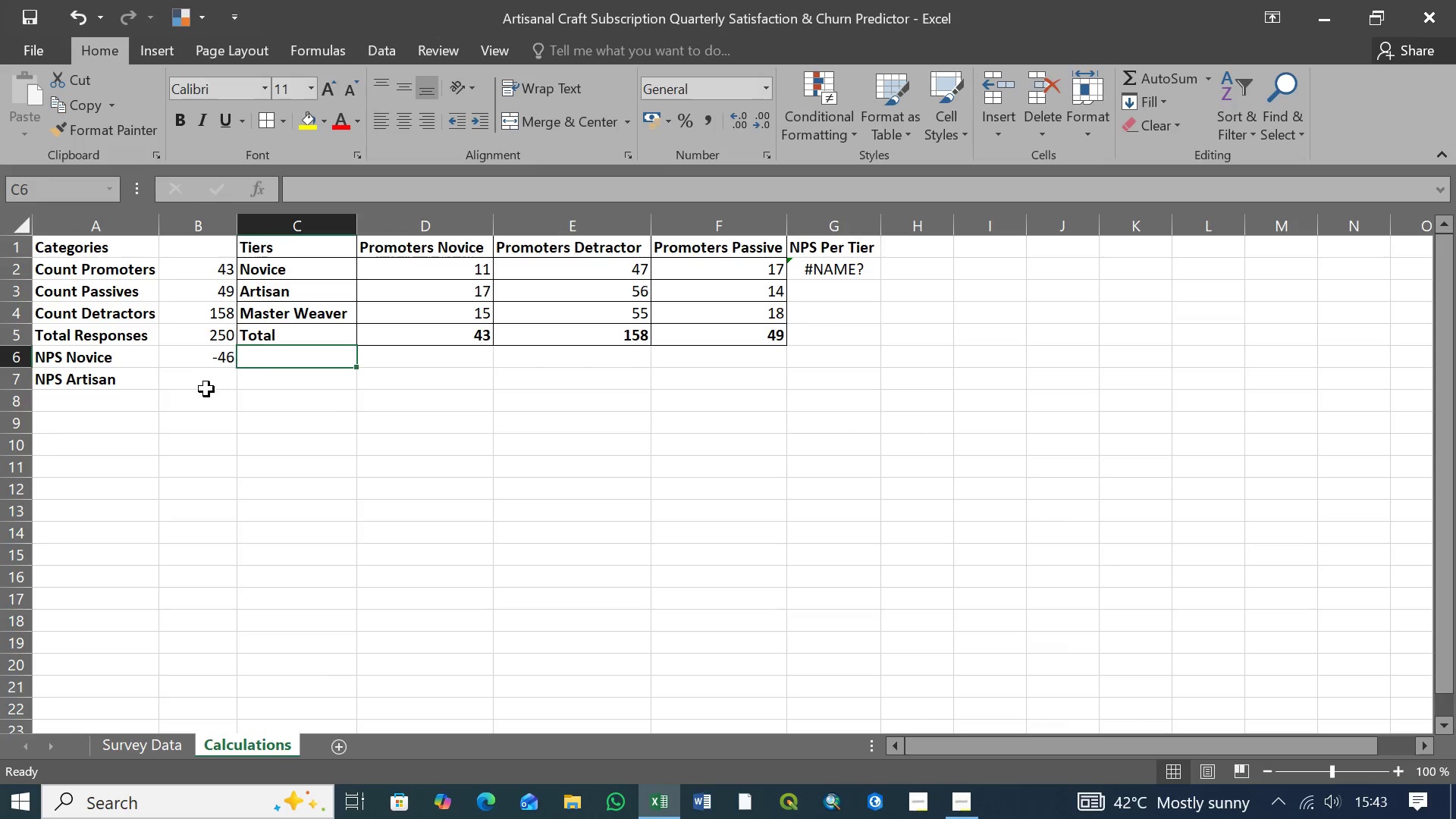 
left_click([211, 381])
 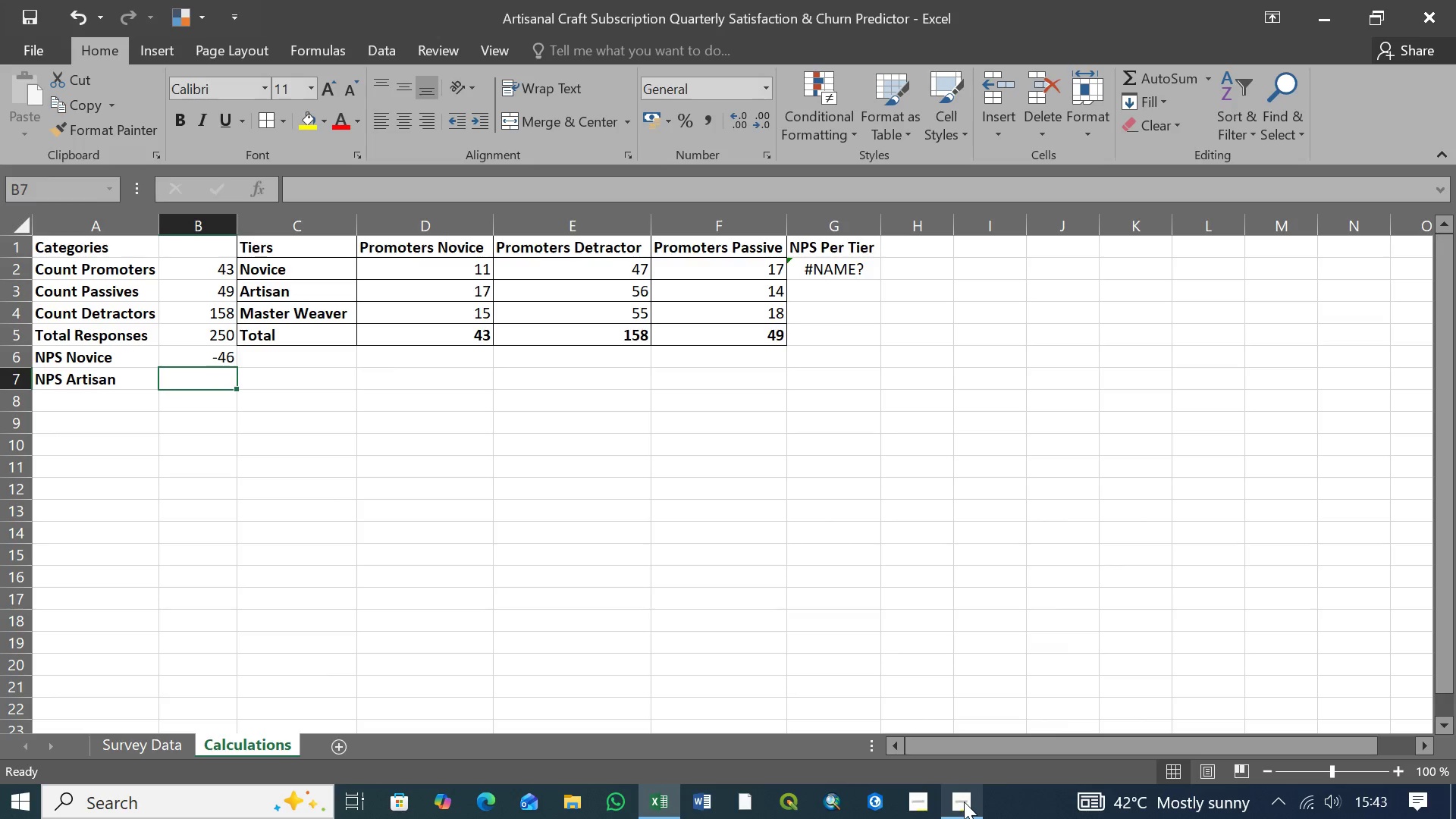 
left_click([964, 802])